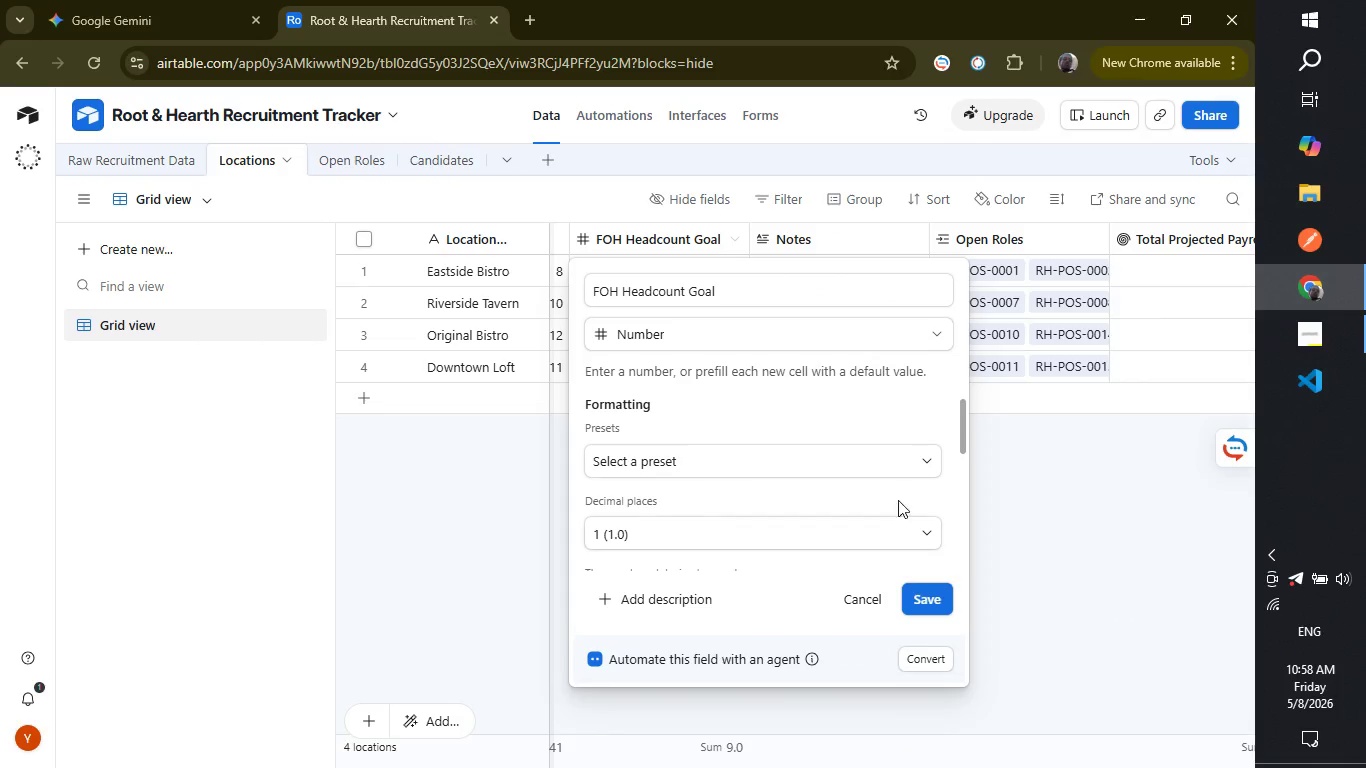 
left_click([903, 526])
 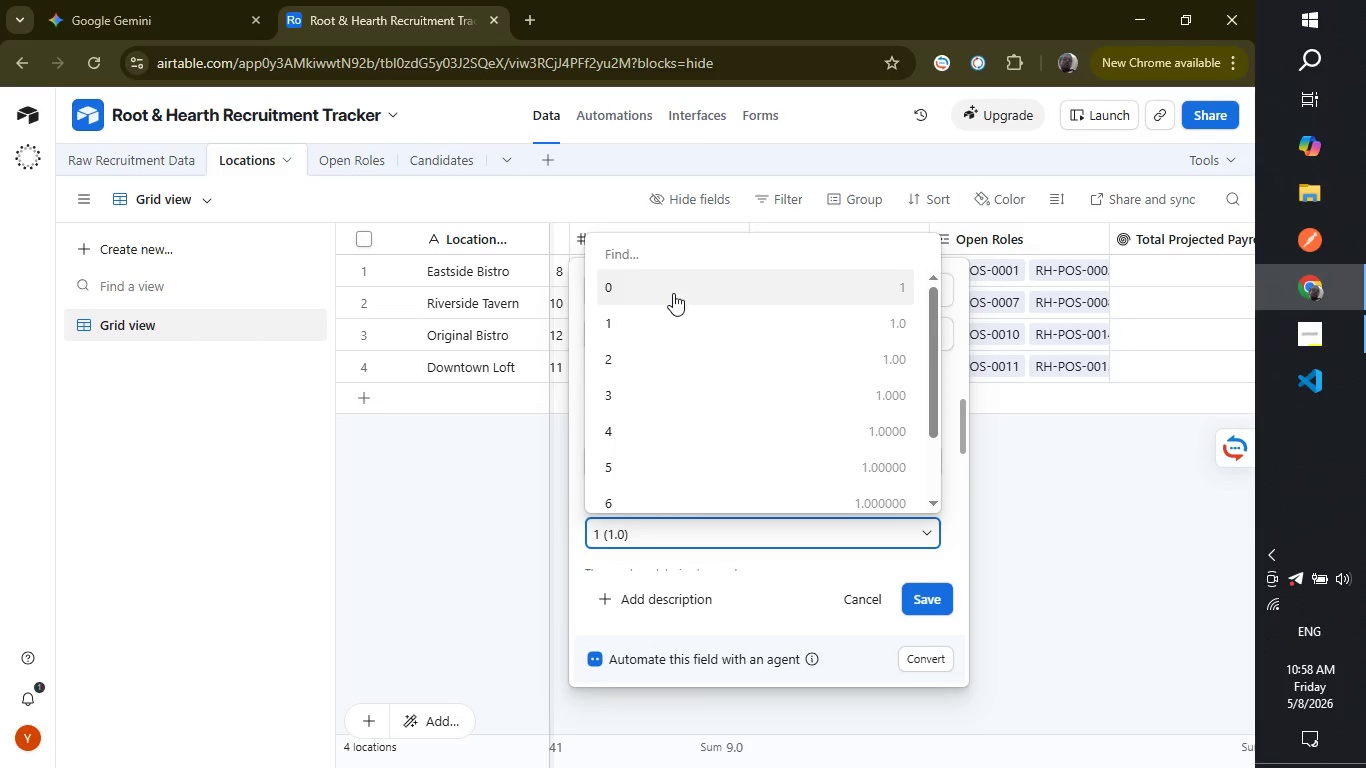 
left_click([673, 293])
 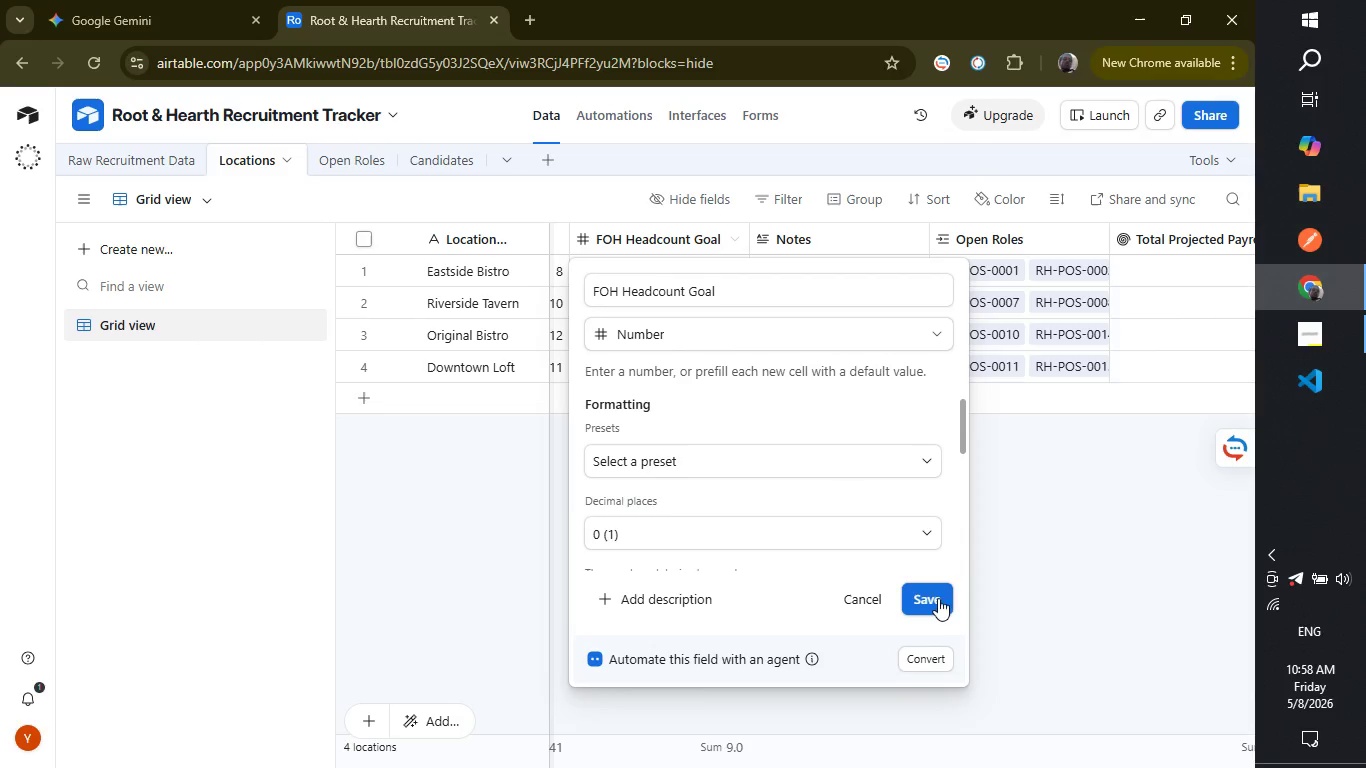 
left_click([937, 596])
 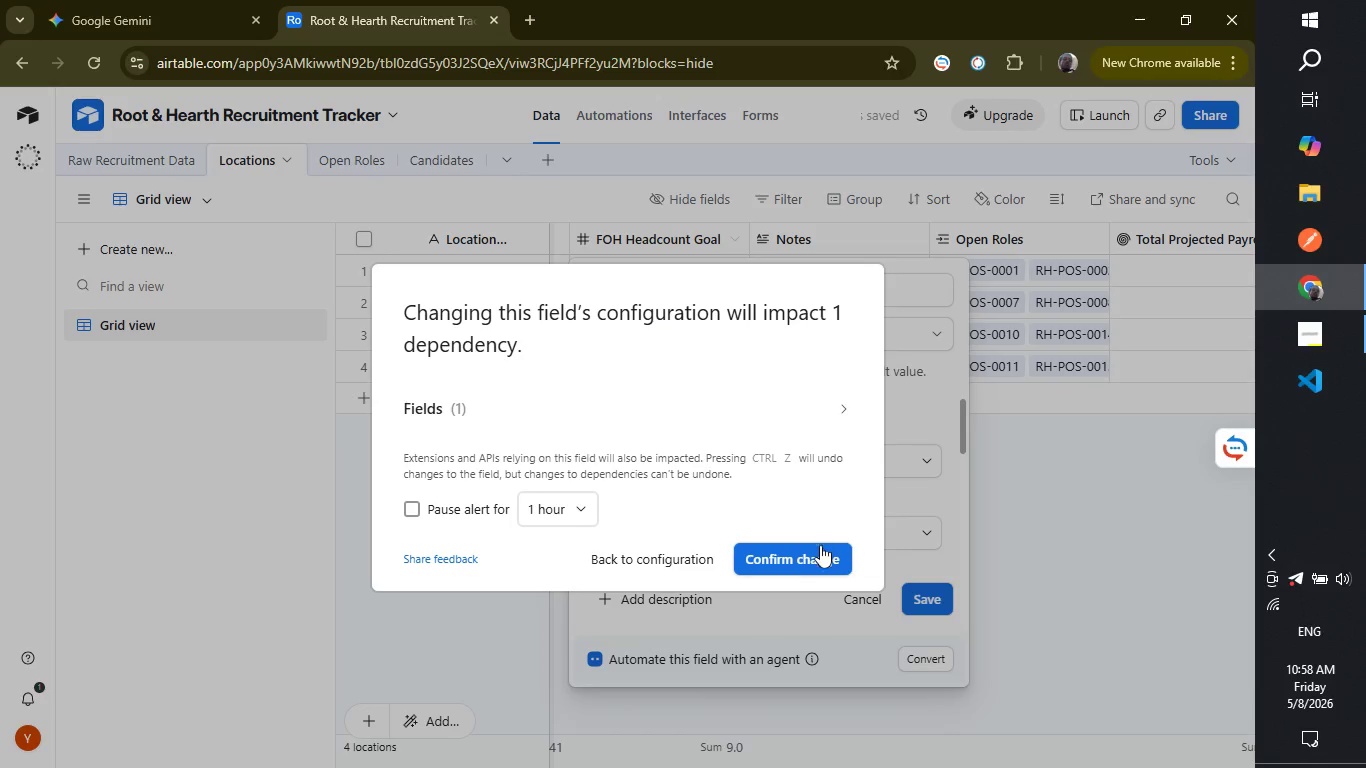 
left_click([814, 556])
 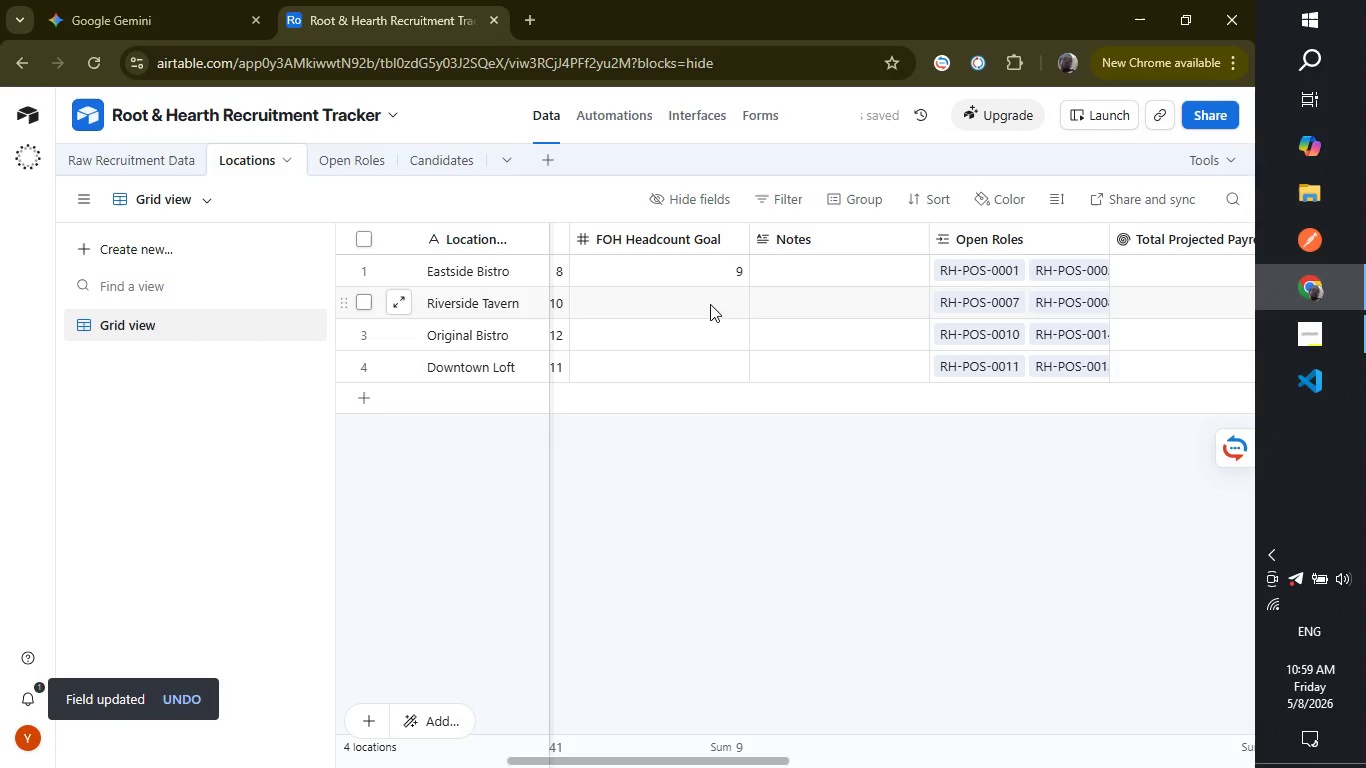 
left_click([706, 299])
 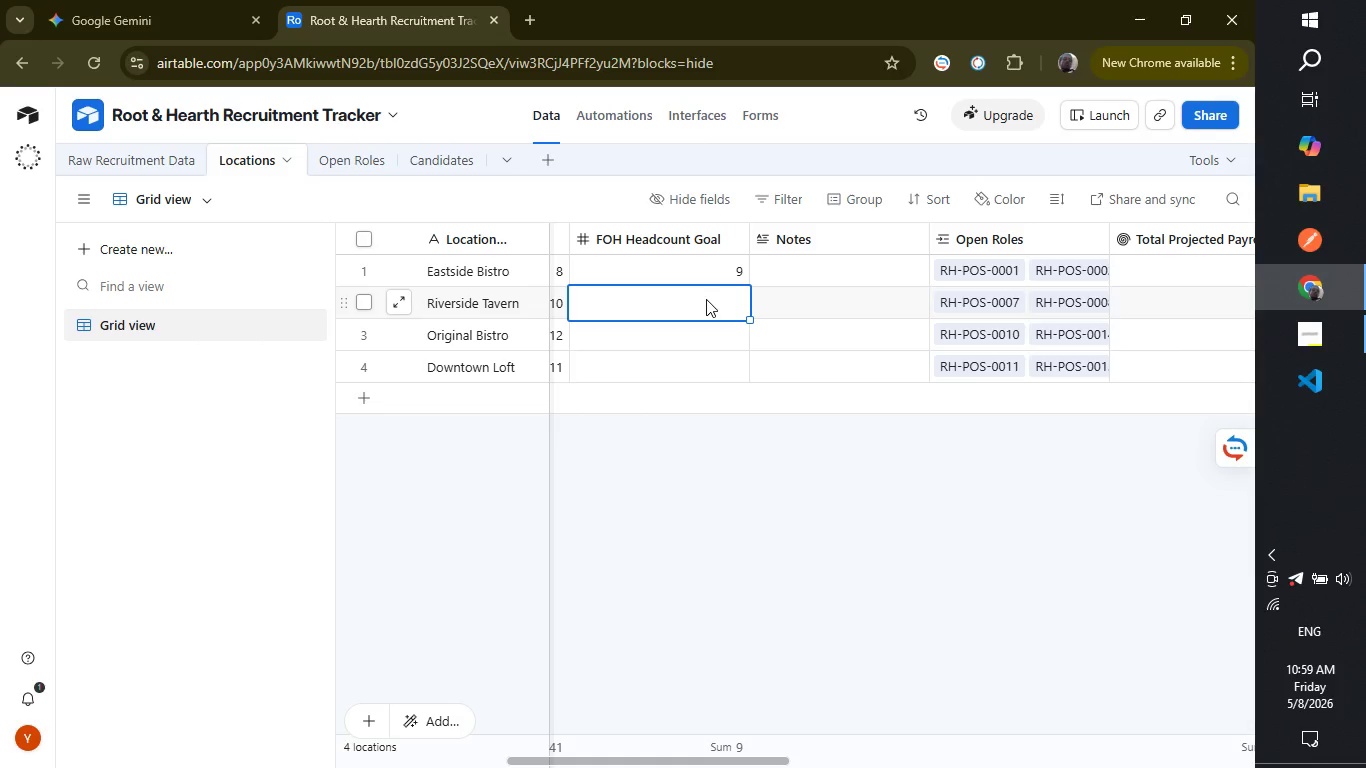 
wait(14.81)
 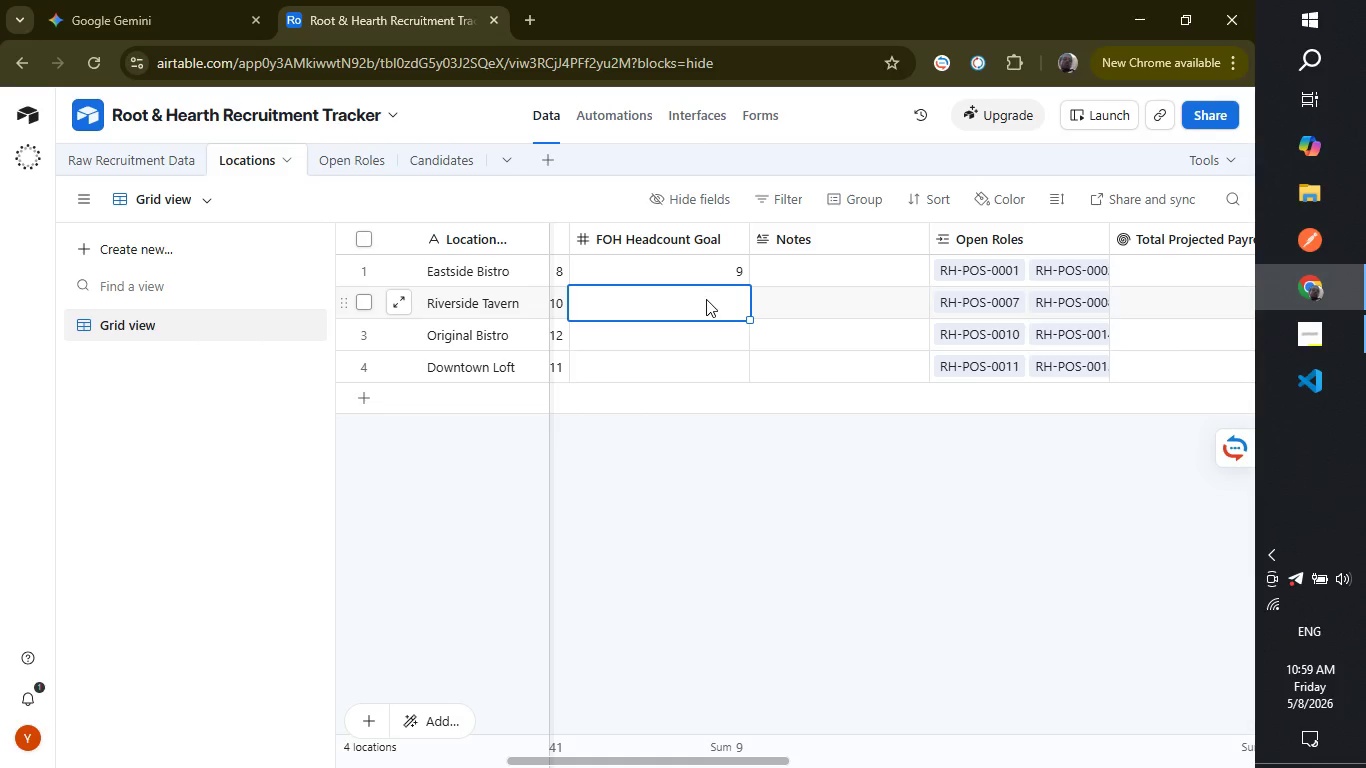 
type(11)
 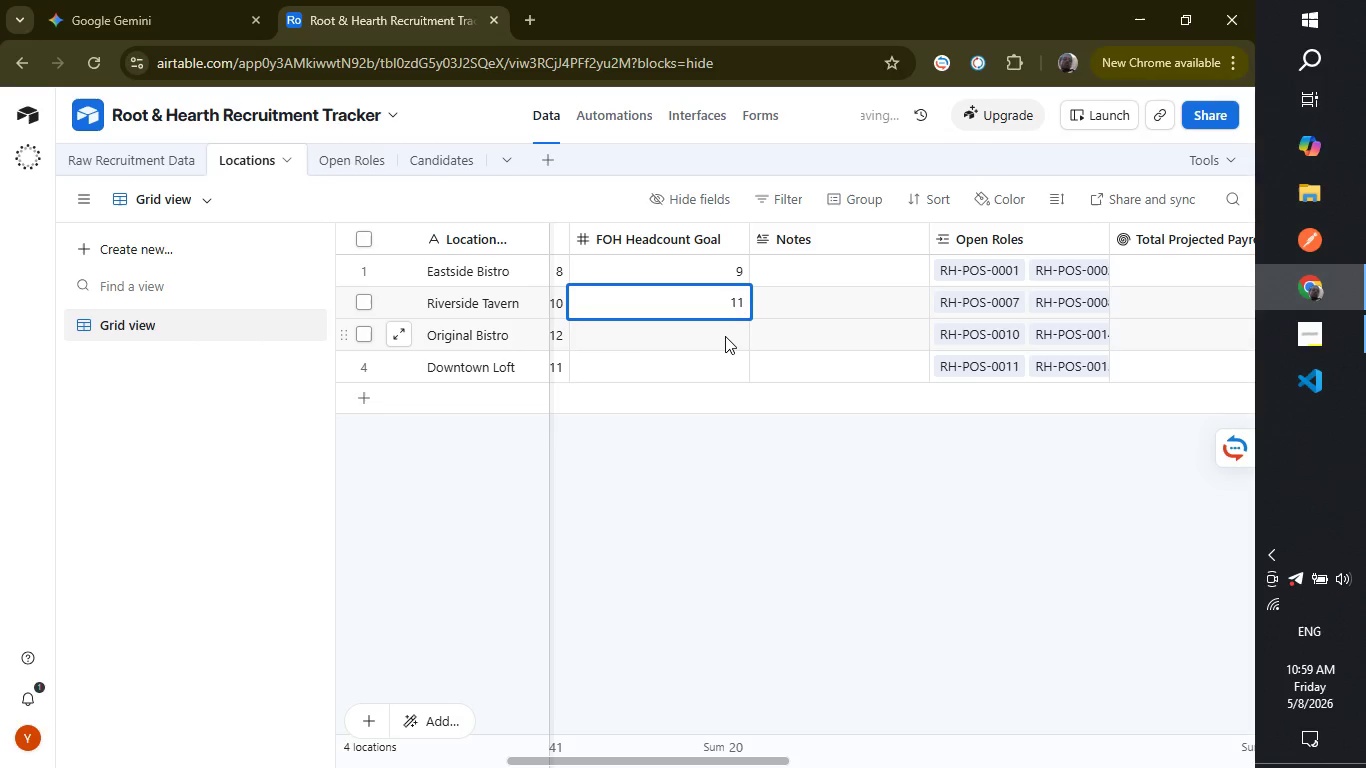 
left_click([725, 336])
 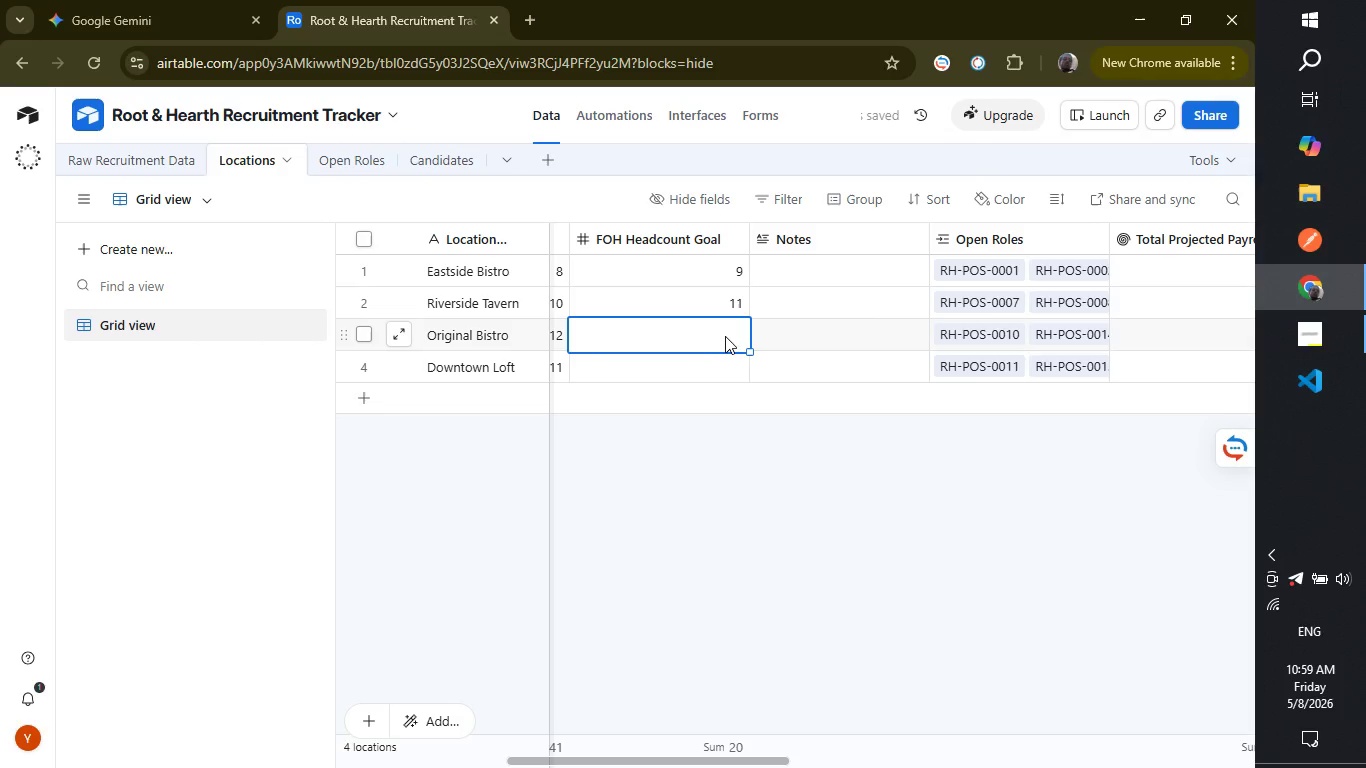 
type(14)
 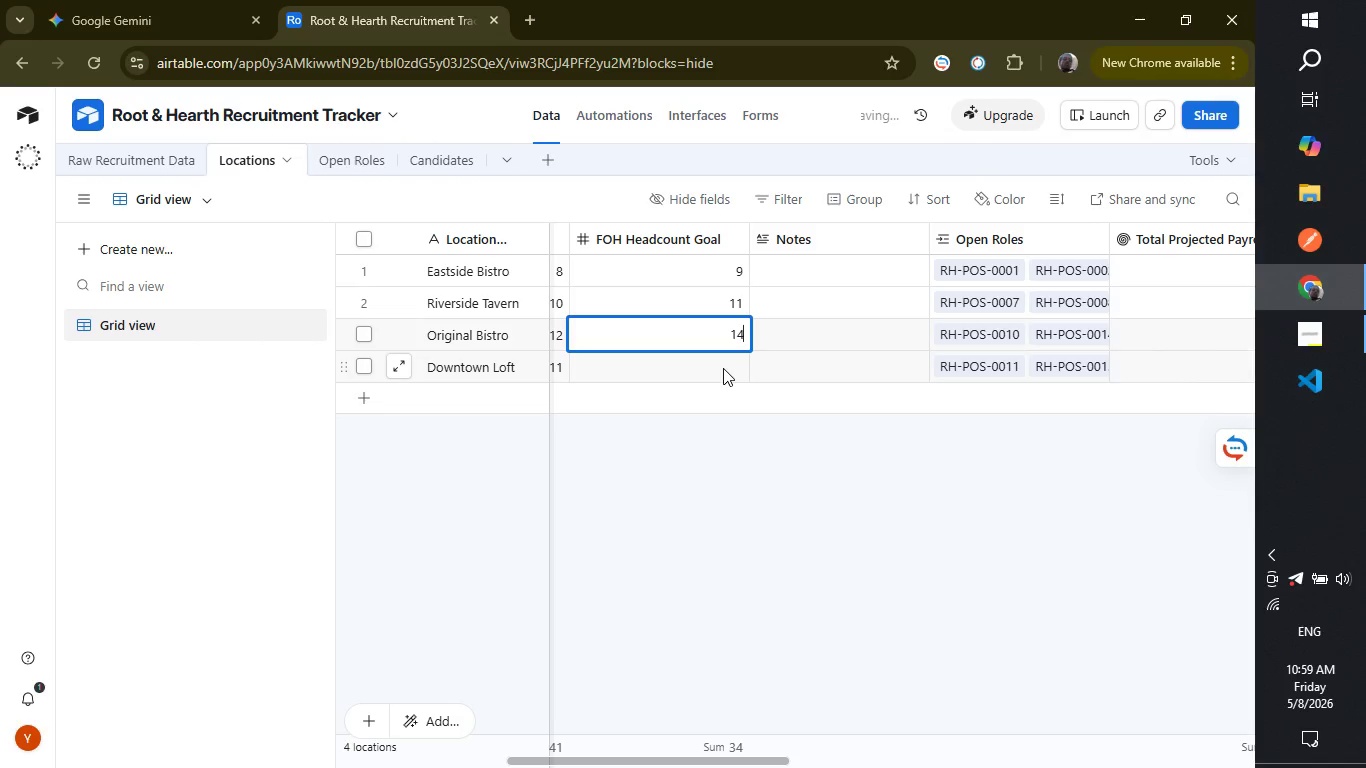 
type(12)
key(Backspace)
key(Backspace)
 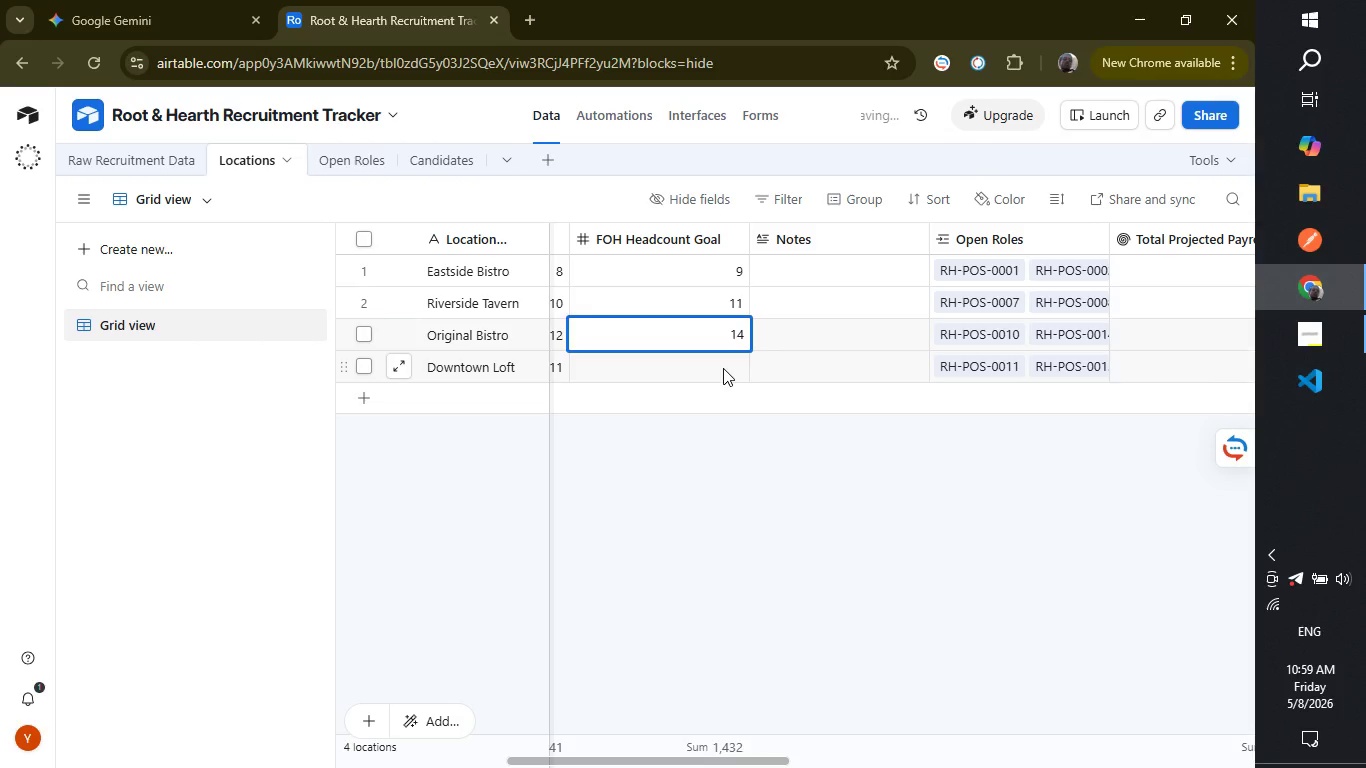 
key(Enter)
 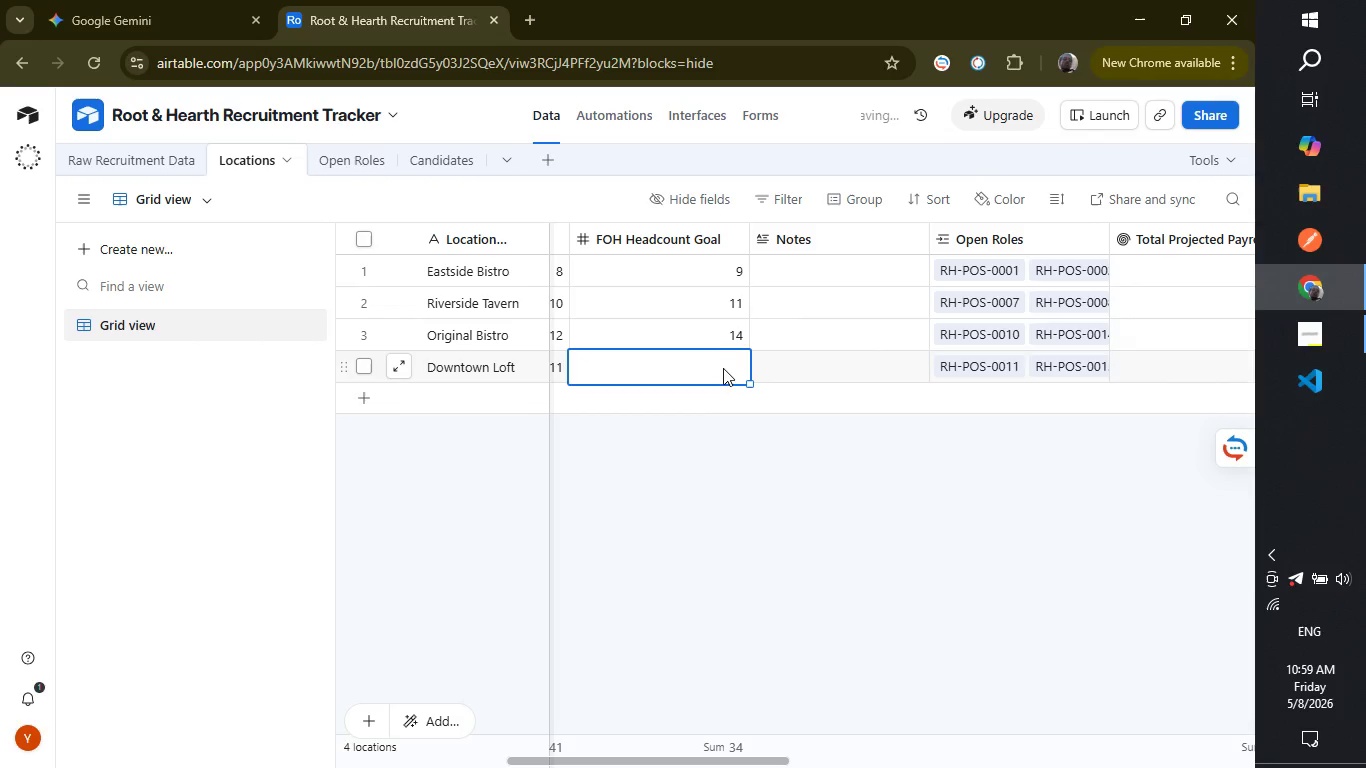 
type(12)
 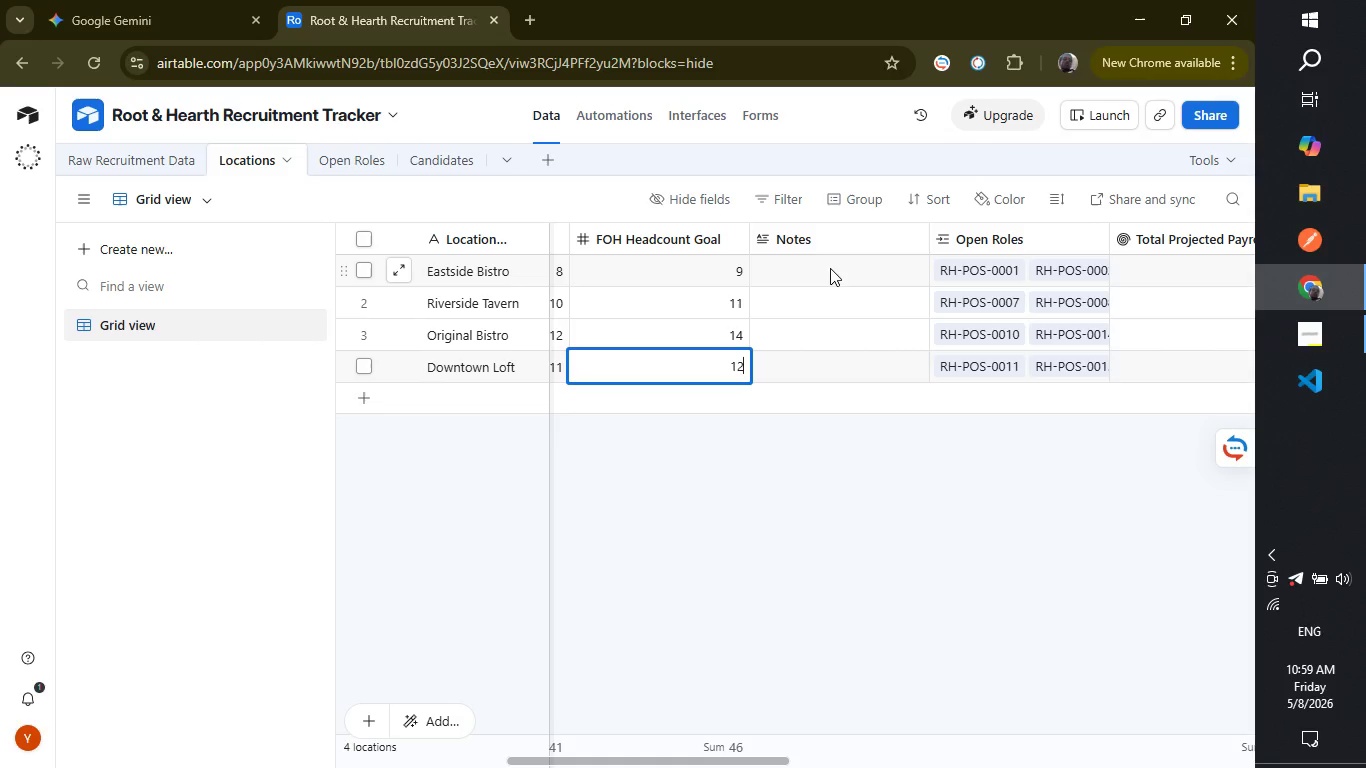 
wait(14.83)
 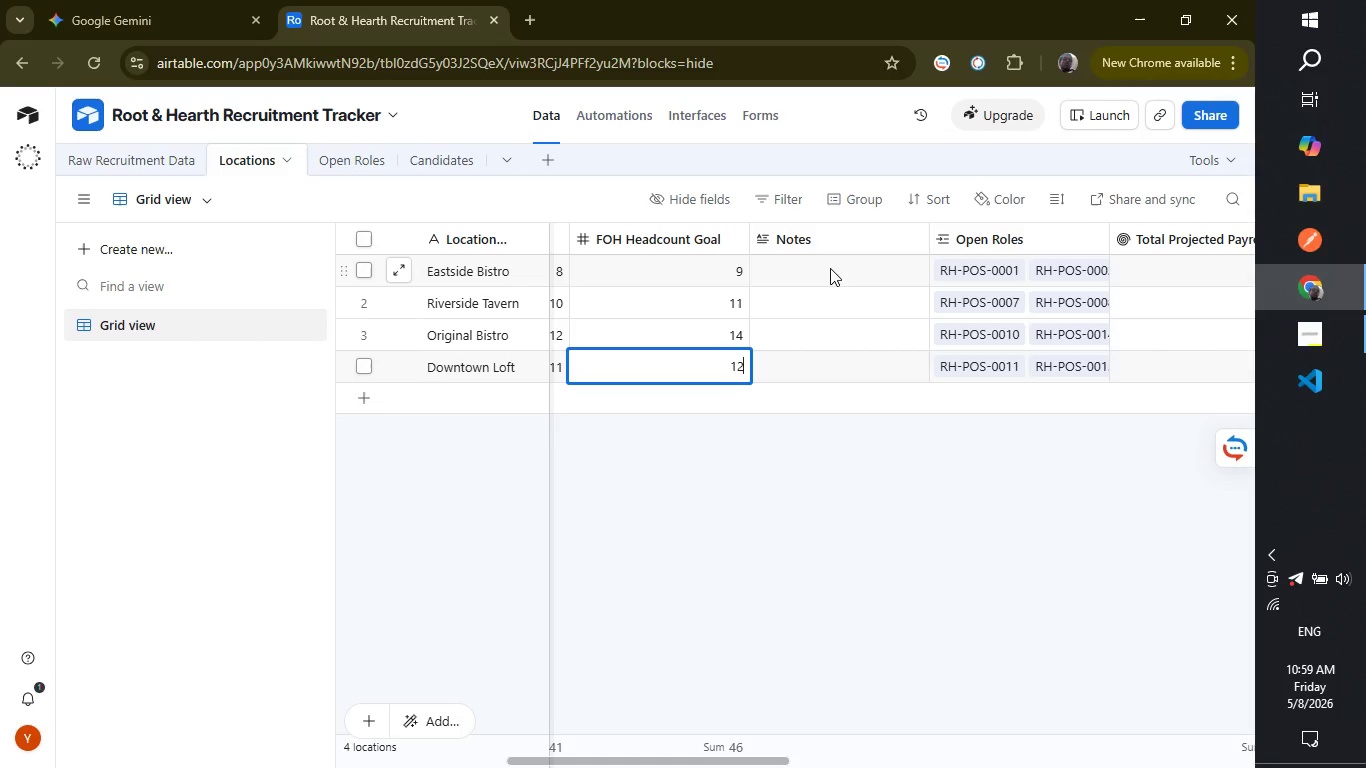 
left_click([803, 283])
 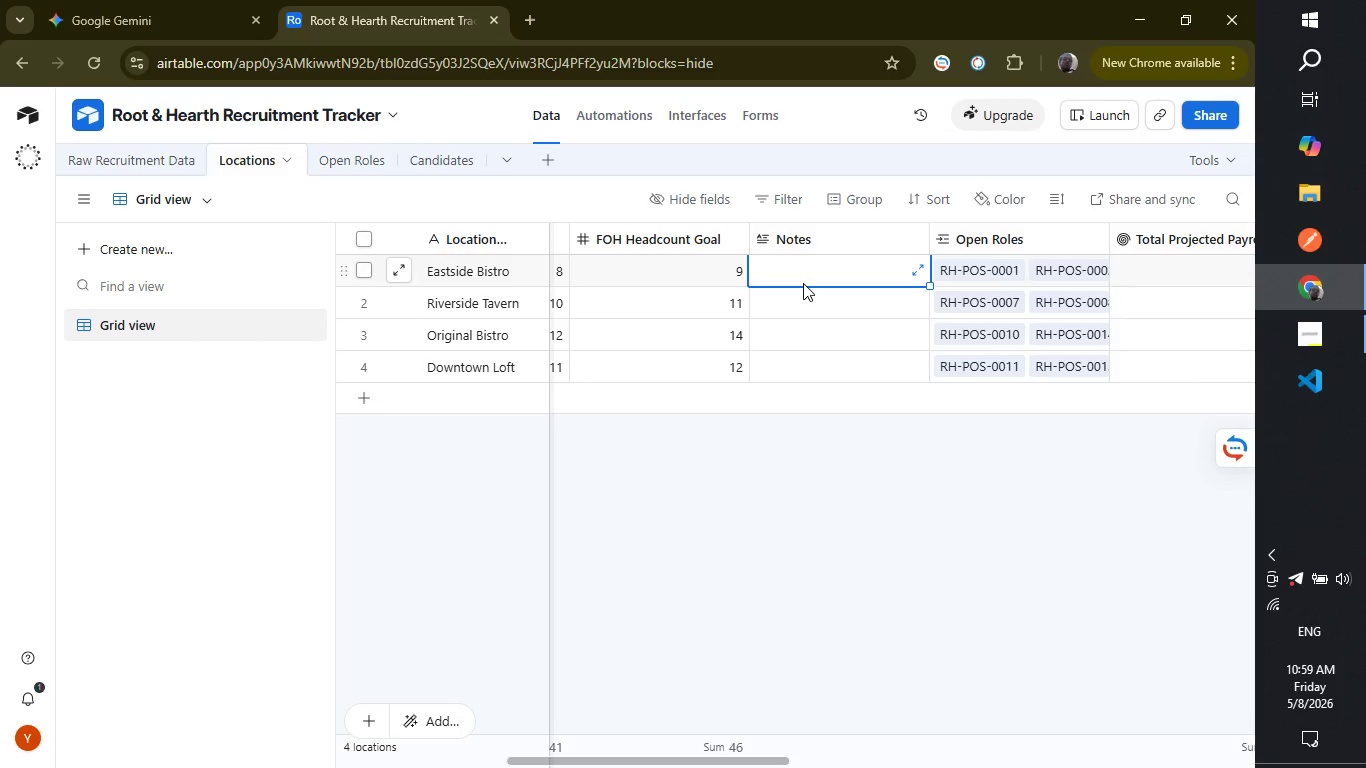 
wait(5.98)
 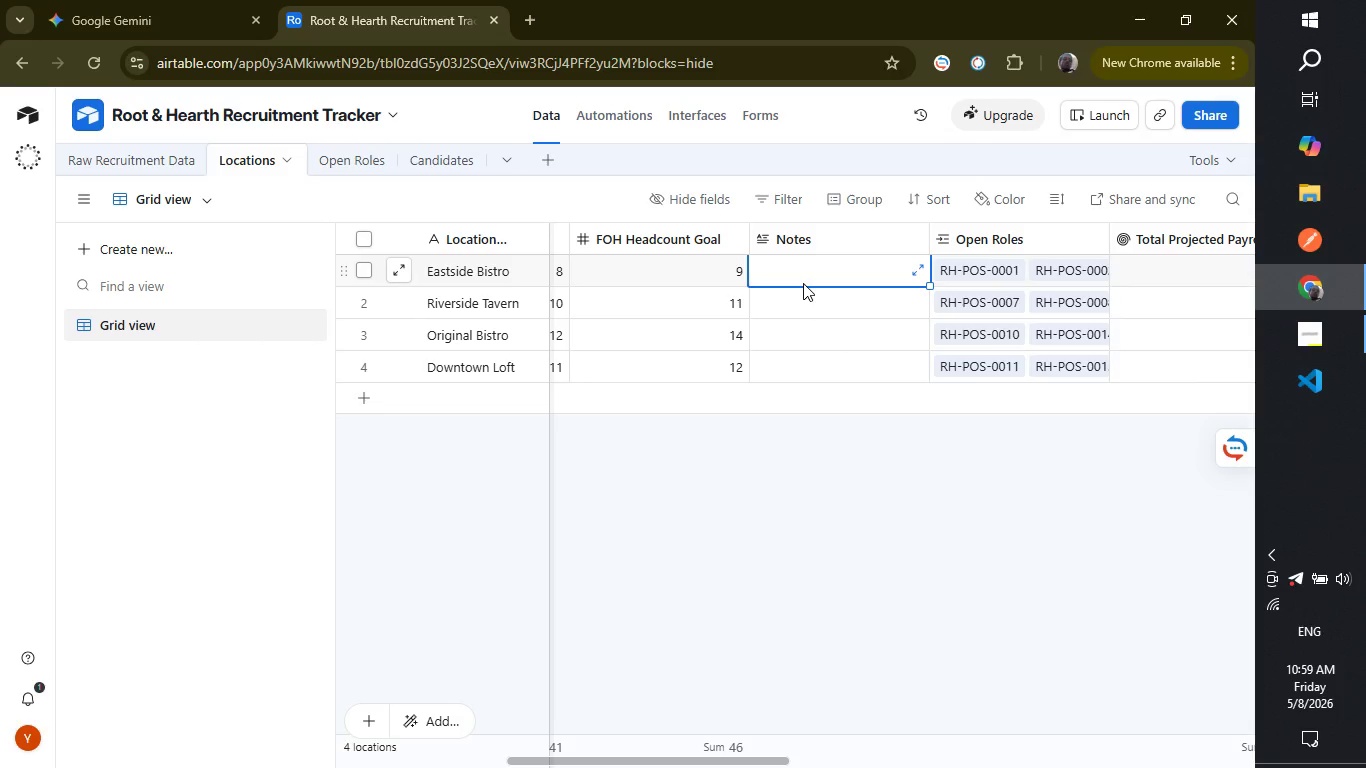 
type(Flas)
key(Backspace)
type(gship expanson site opening Q3. Hiring priority focused on K)
key(Backspace)
type(kitchen staff)
 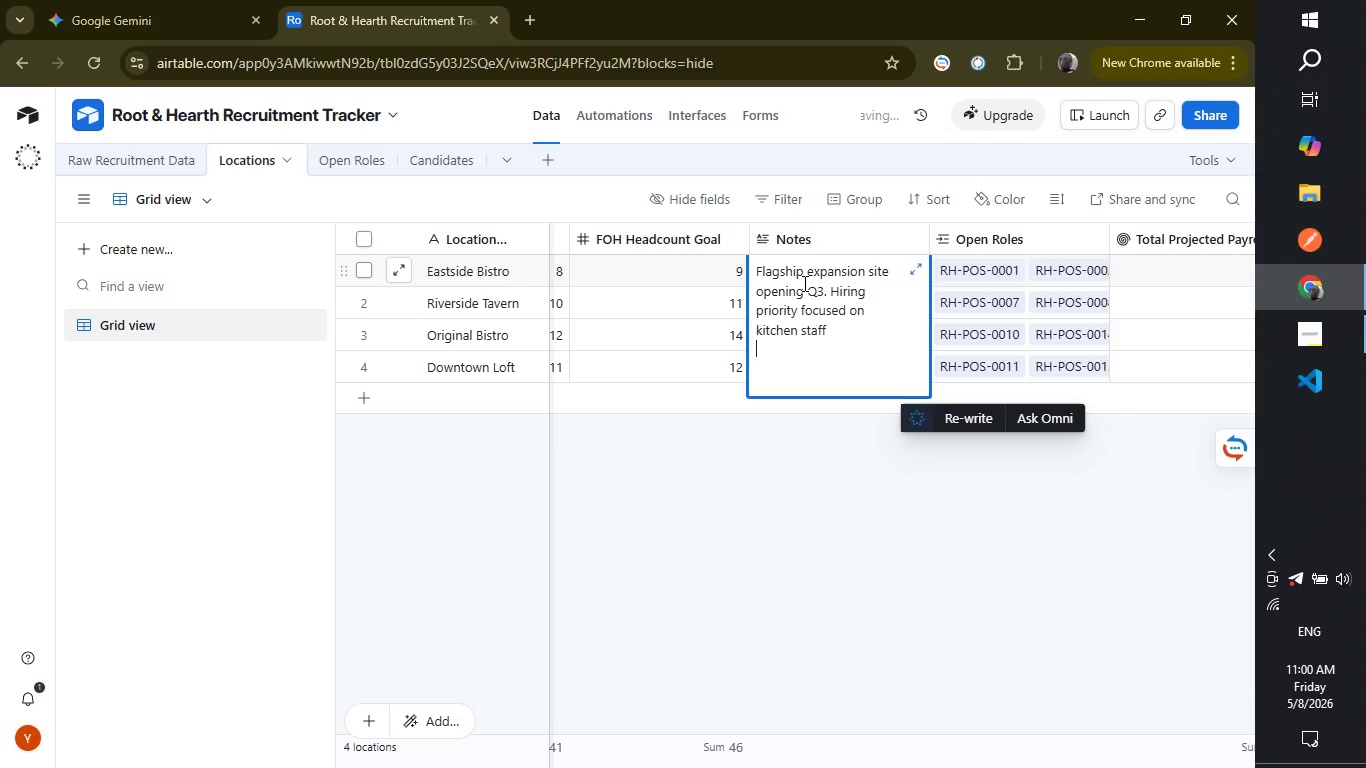 
 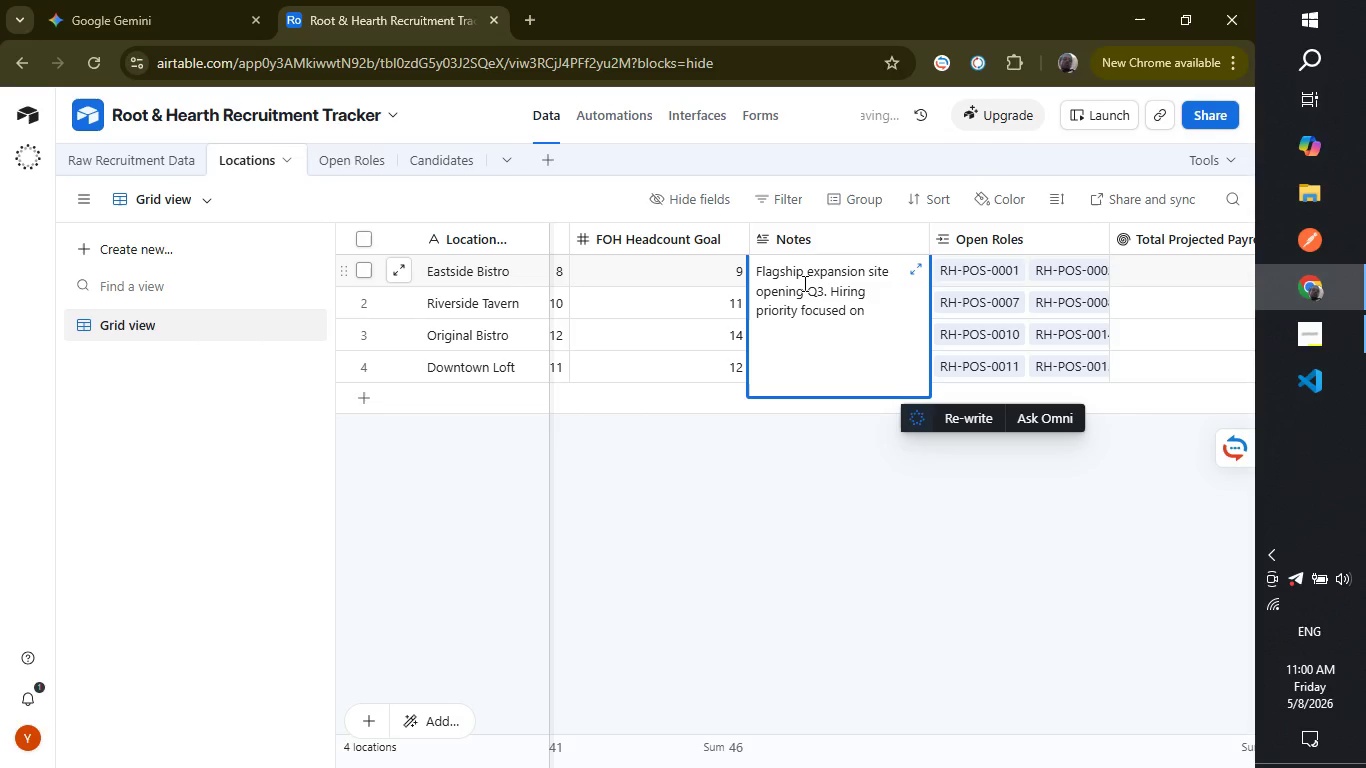 
key(Enter)
 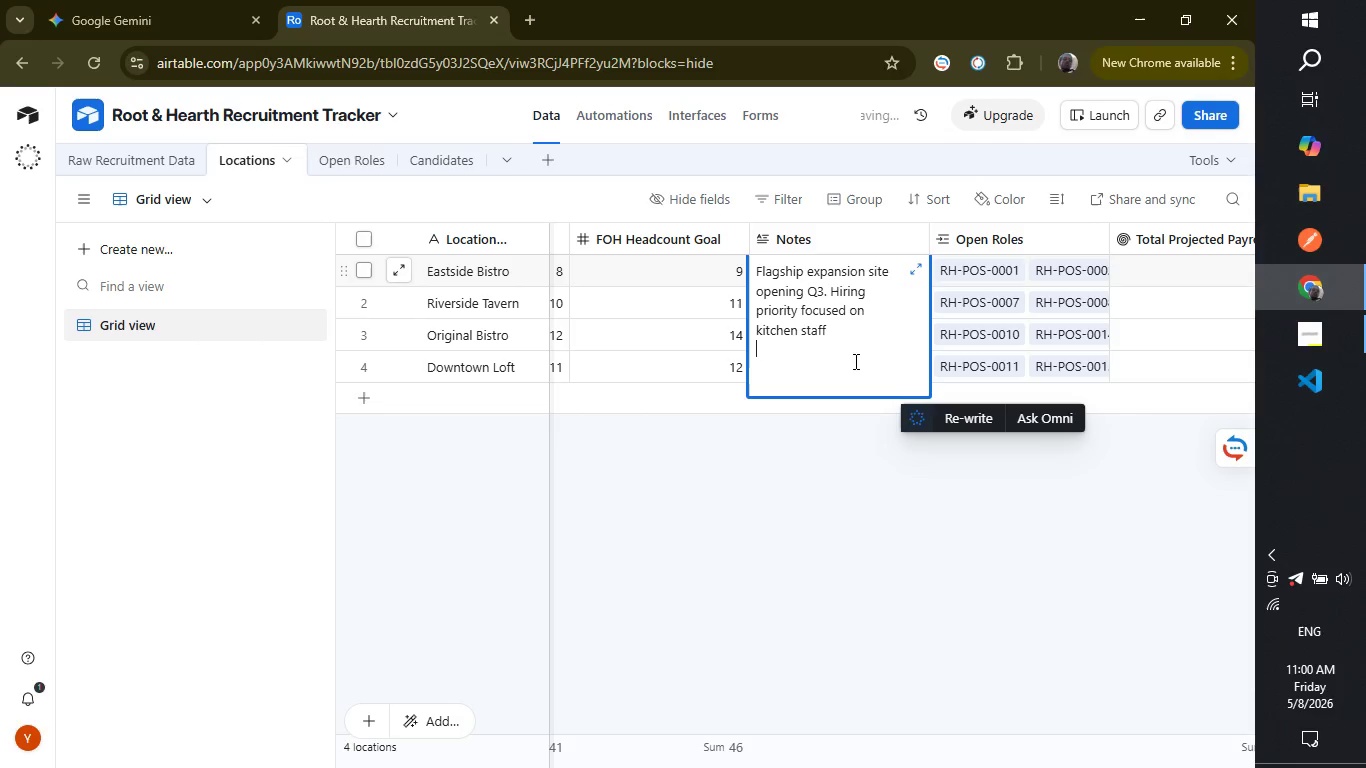 
left_click([841, 331])
 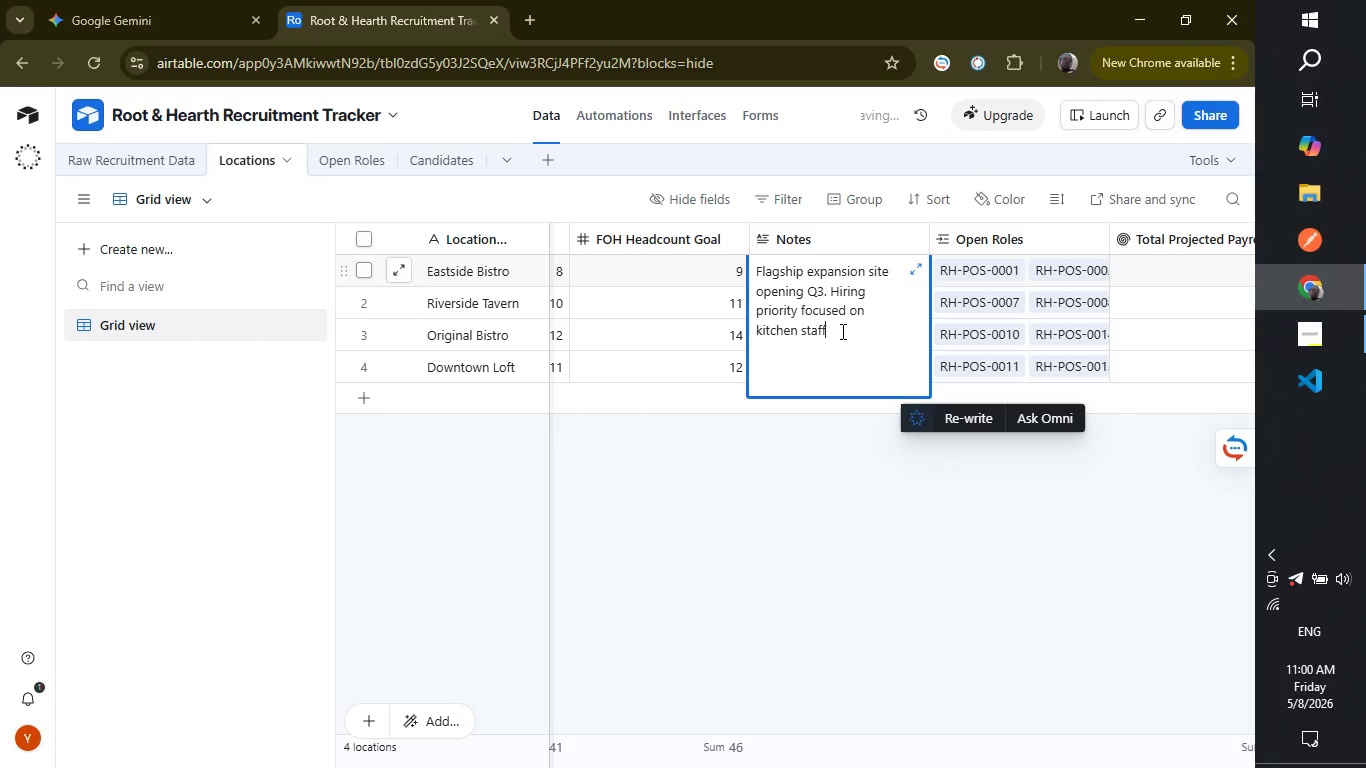 
key(Period)
 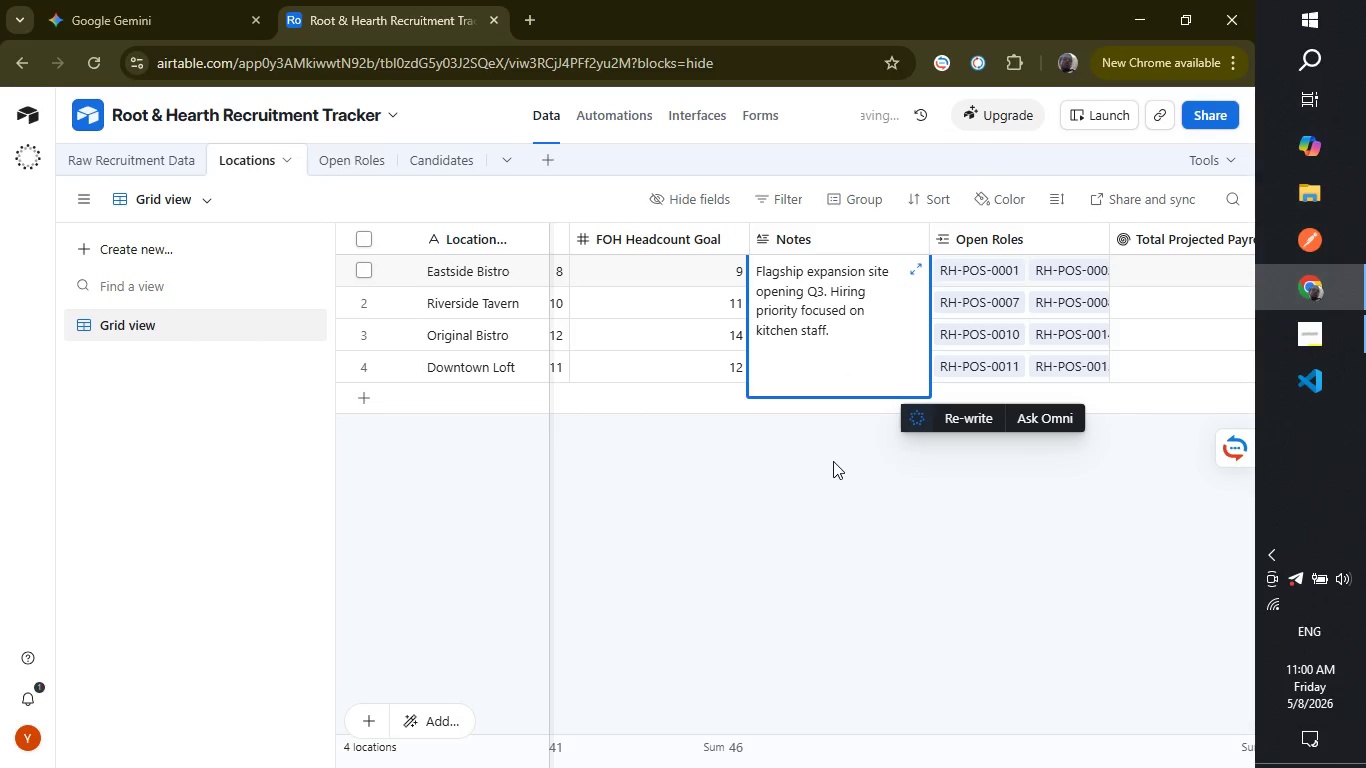 
left_click([833, 461])
 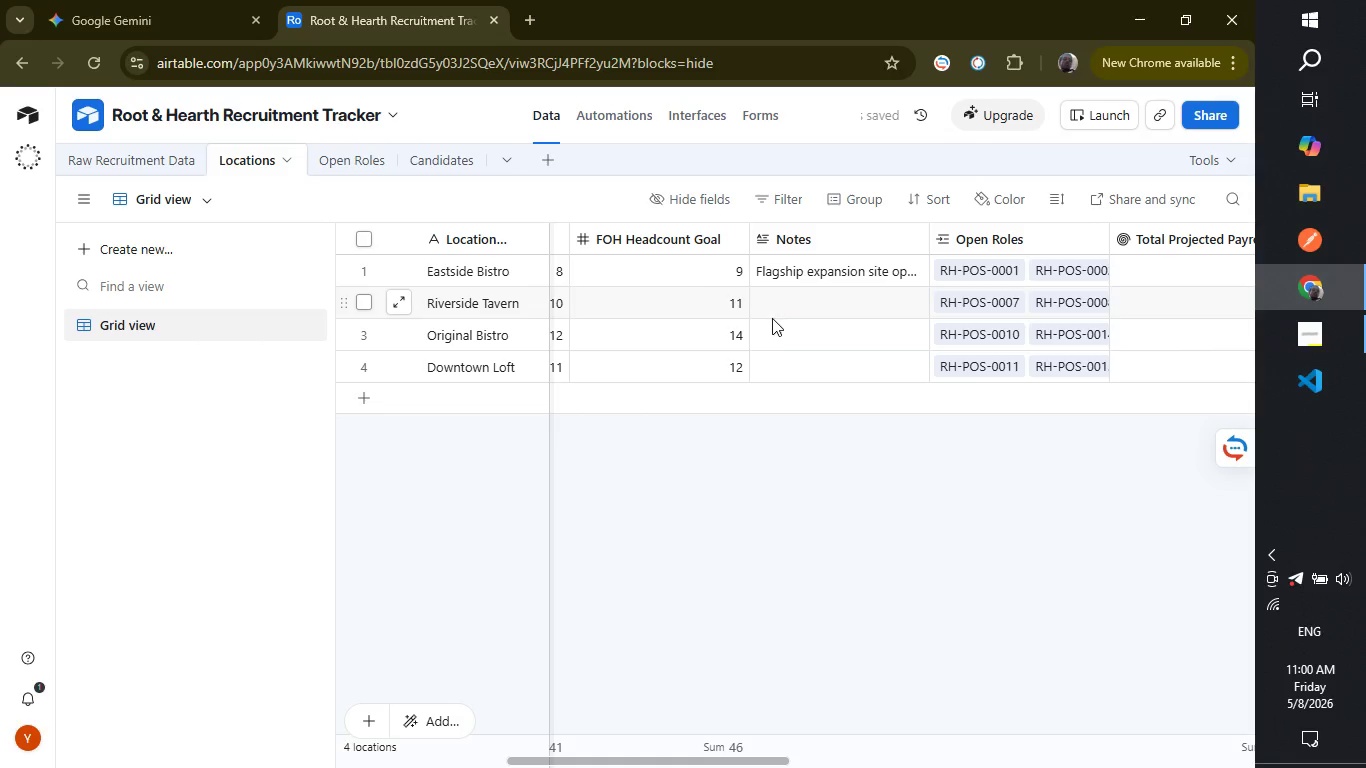 
left_click([803, 313])
 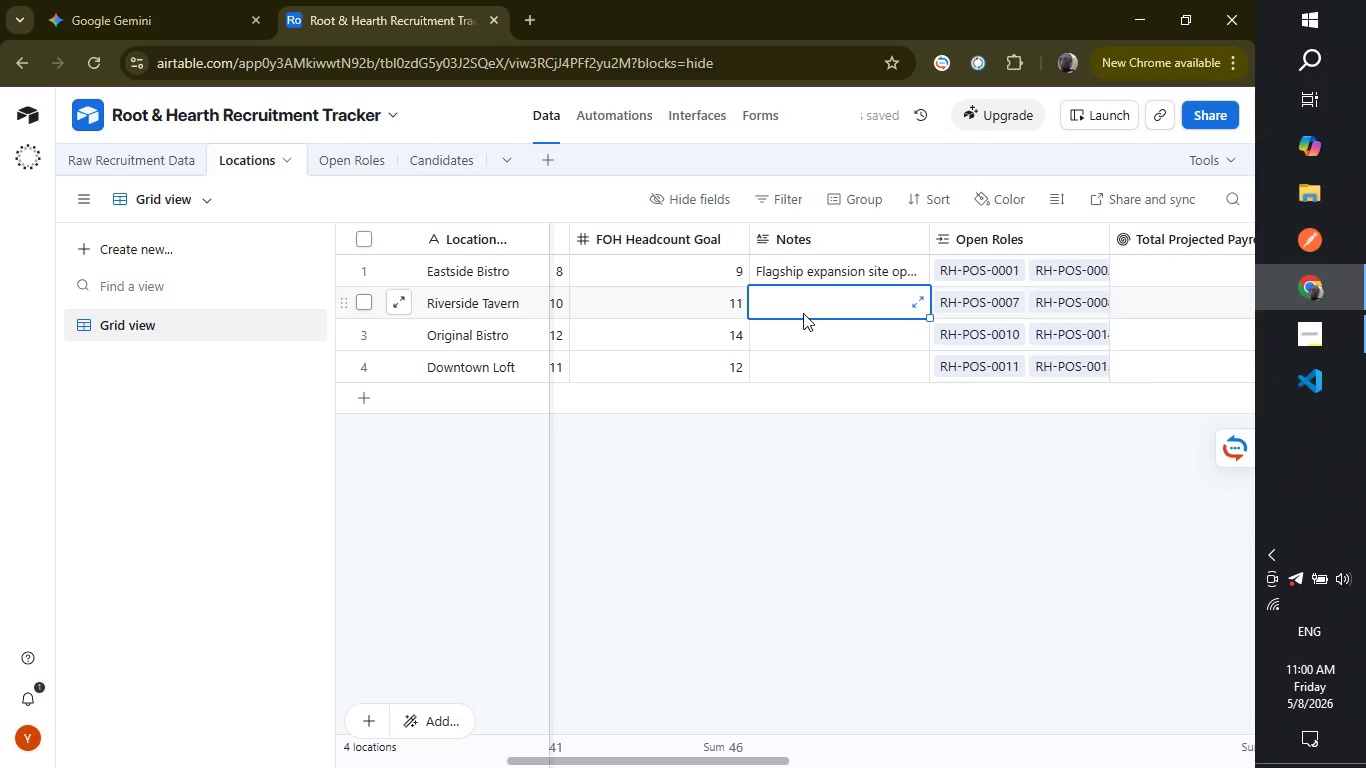 
type(Water)
 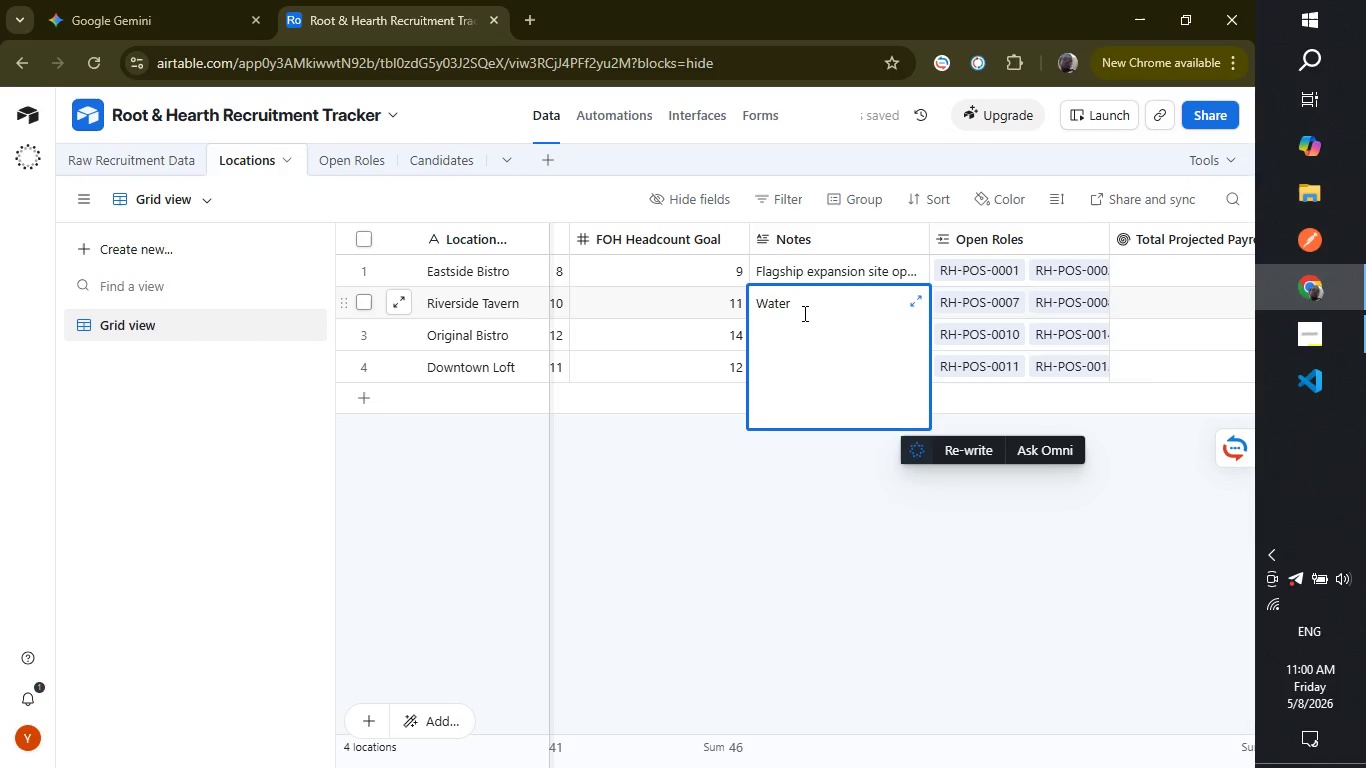 
type(front concept requiring experienced FOH staff before soft launc)
 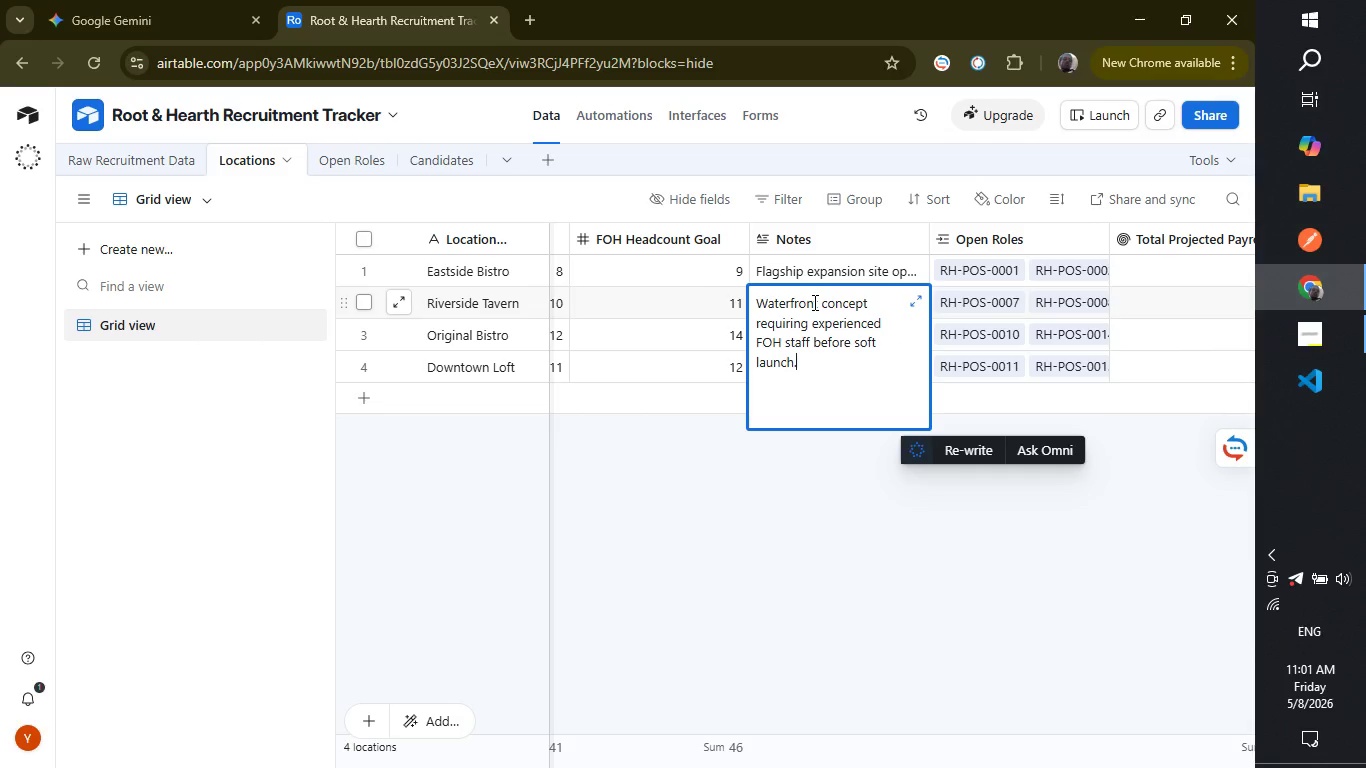 
 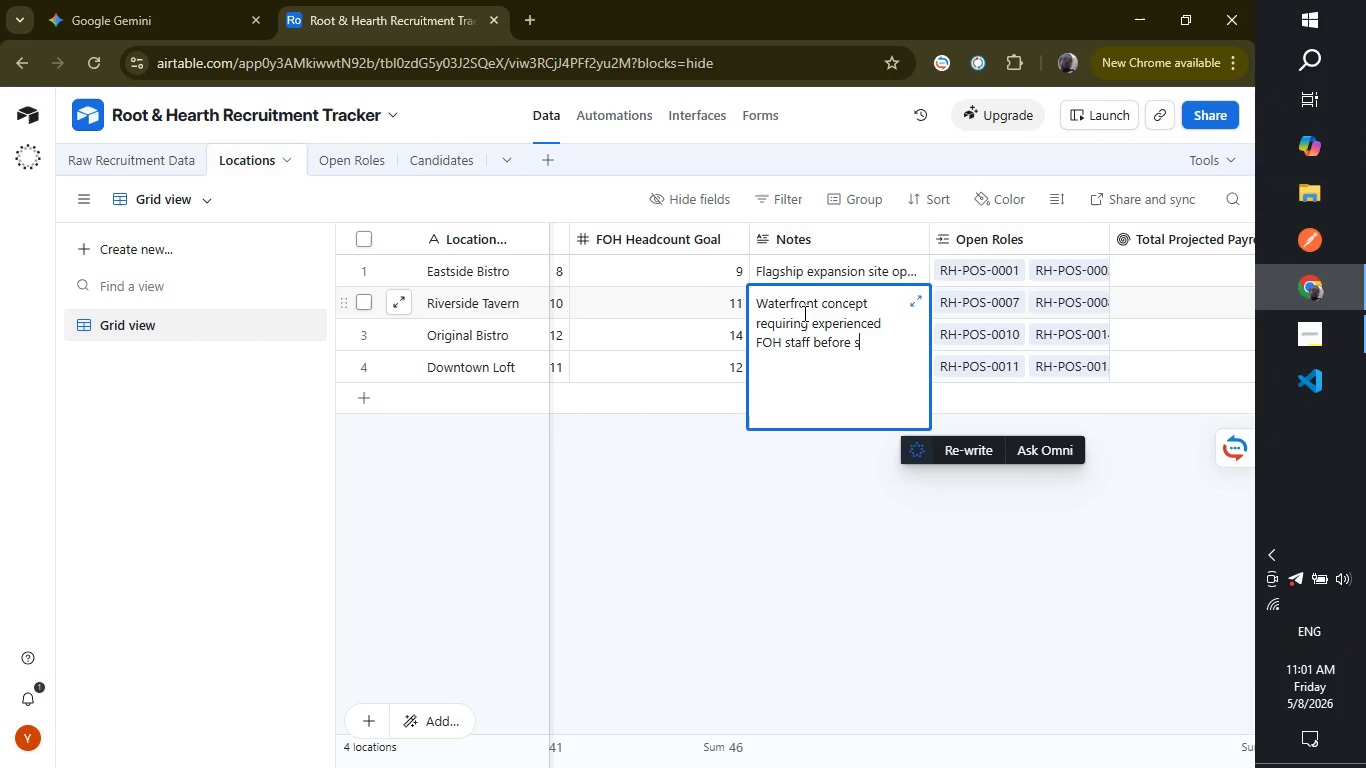 
key(H)
 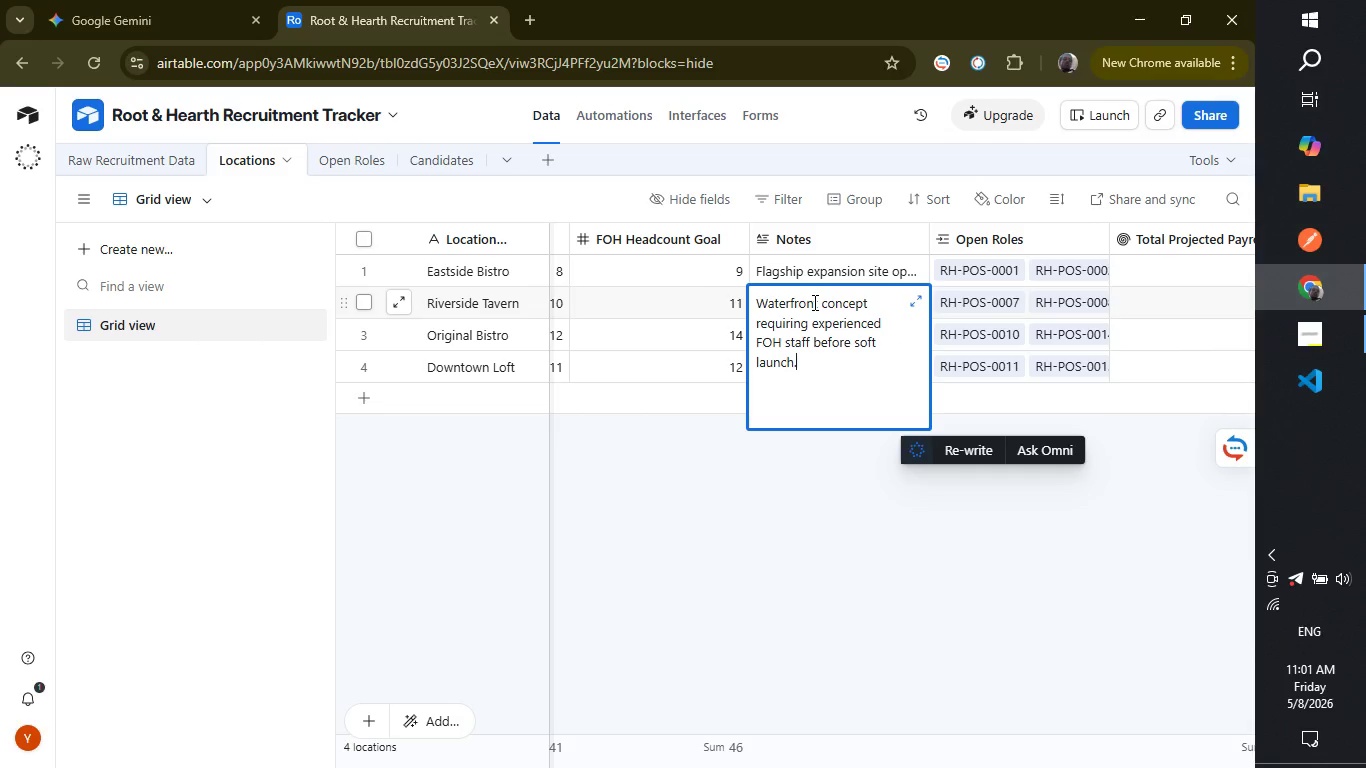 
key(Period)
 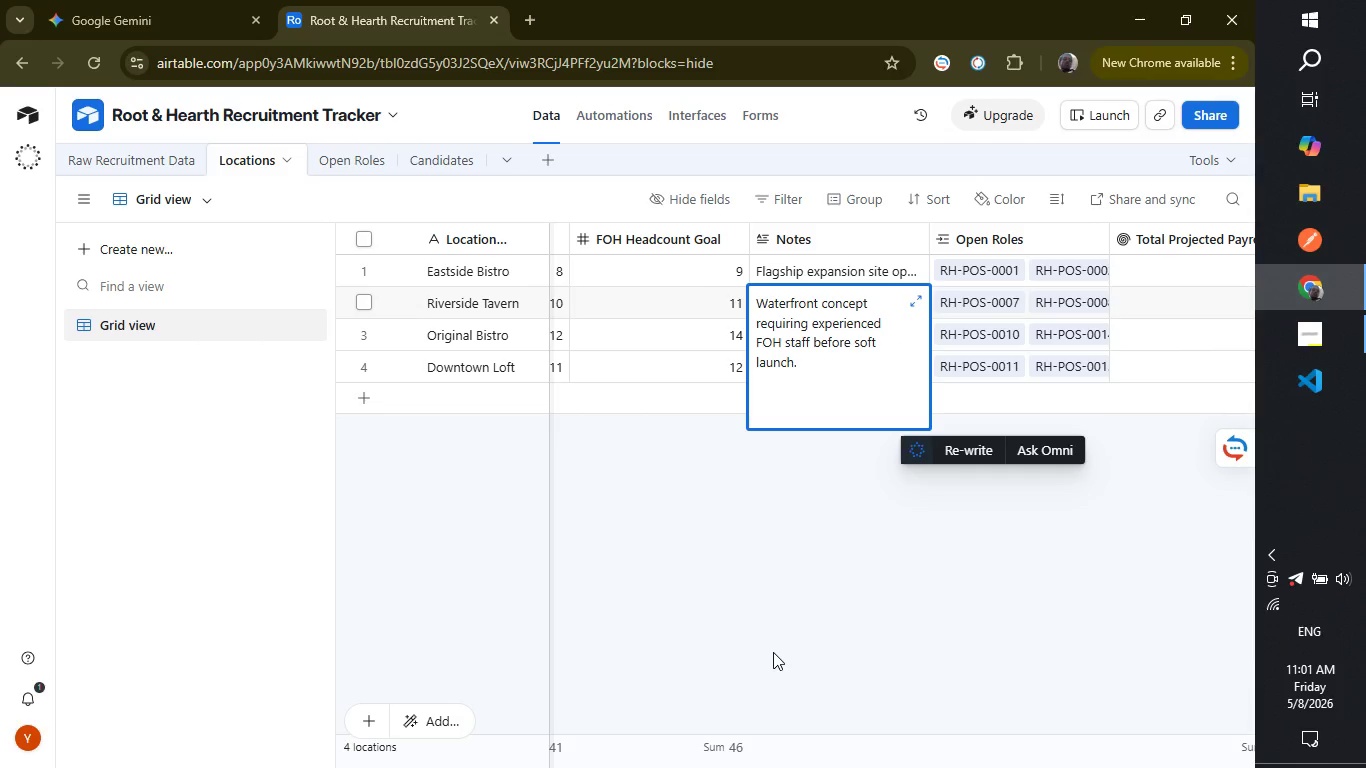 
left_click([773, 652])
 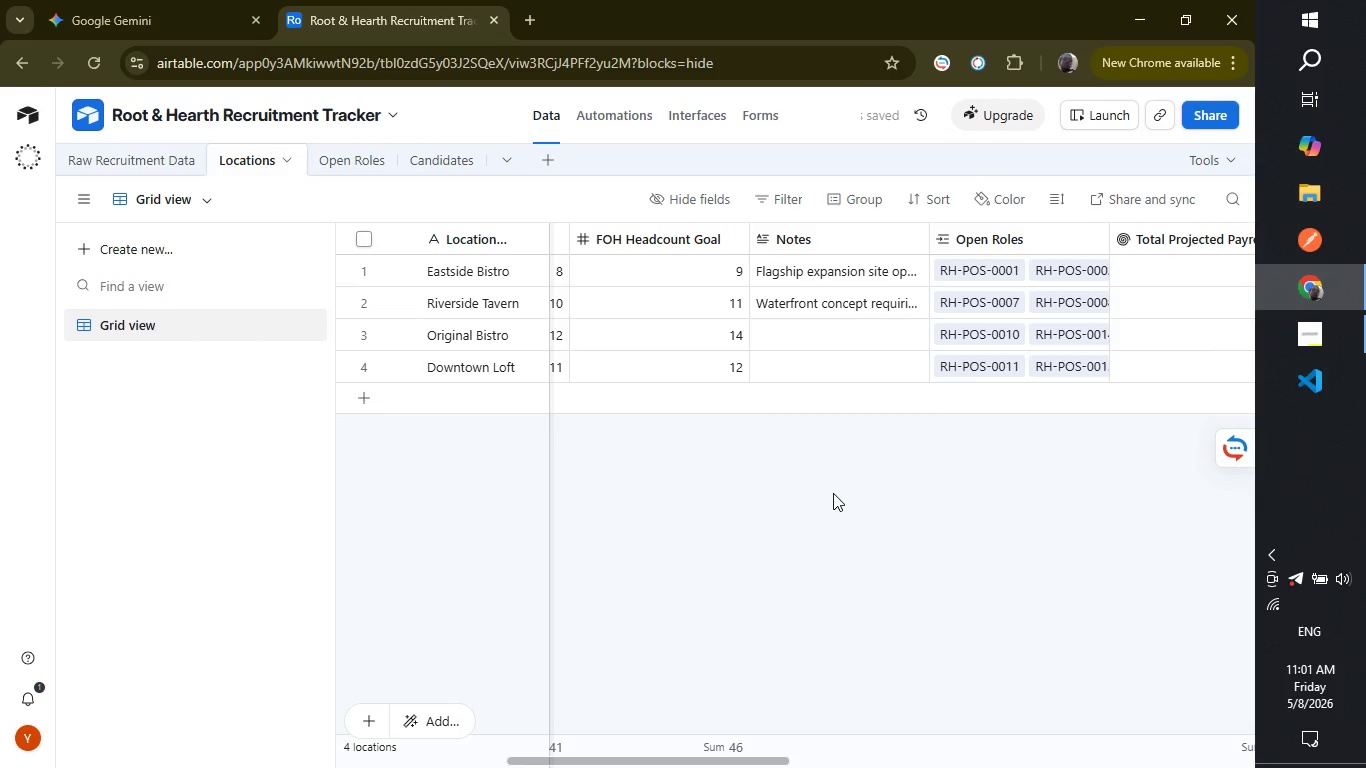 
wait(9.28)
 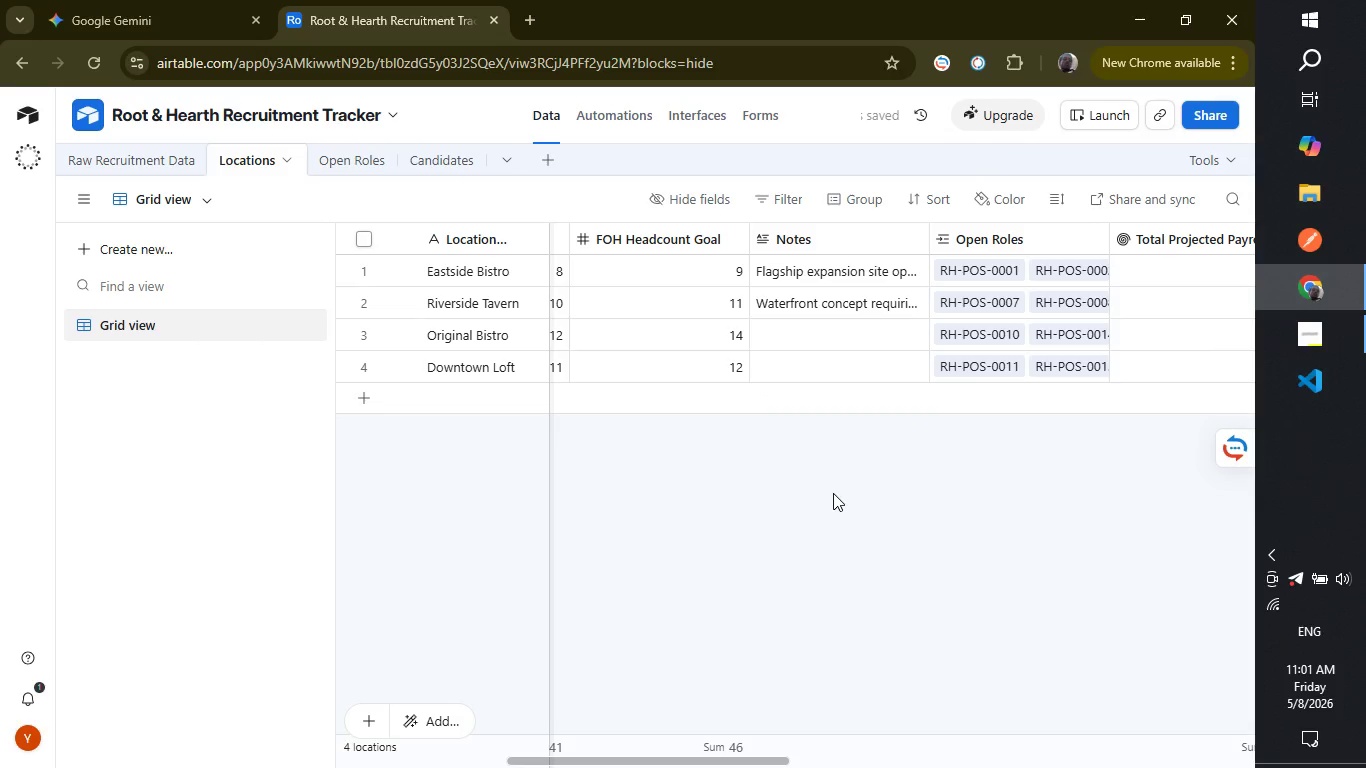 
left_click_drag(start_coordinate=[665, 756], to_coordinate=[407, 756])
 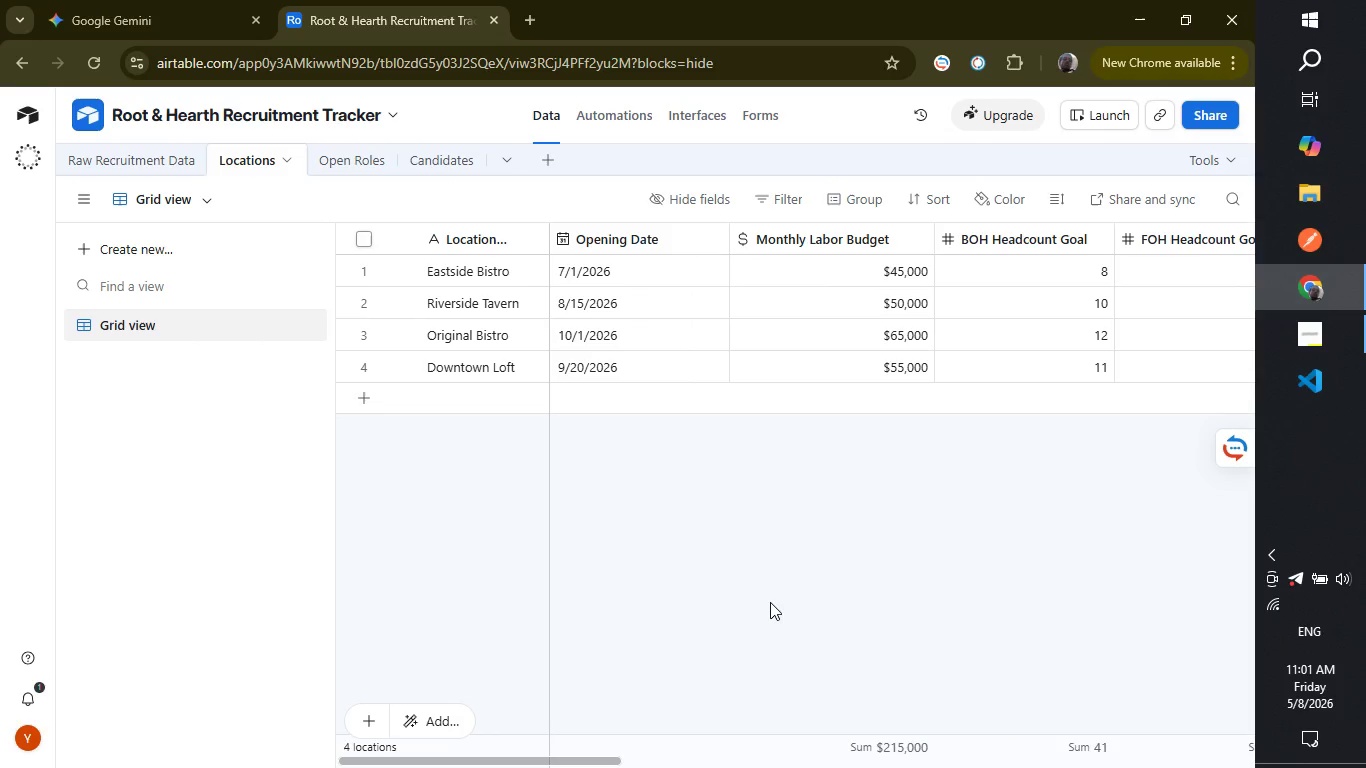 
left_click([767, 606])
 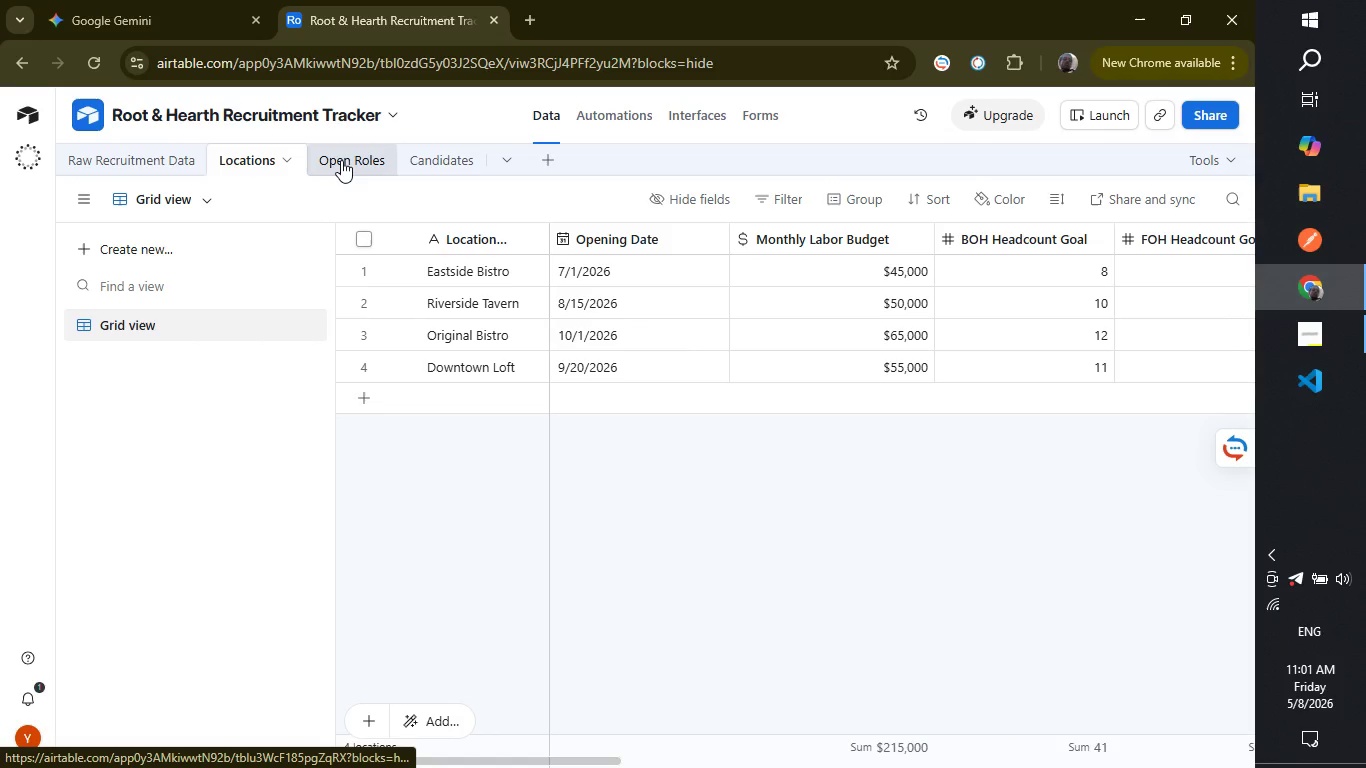 
wait(5.94)
 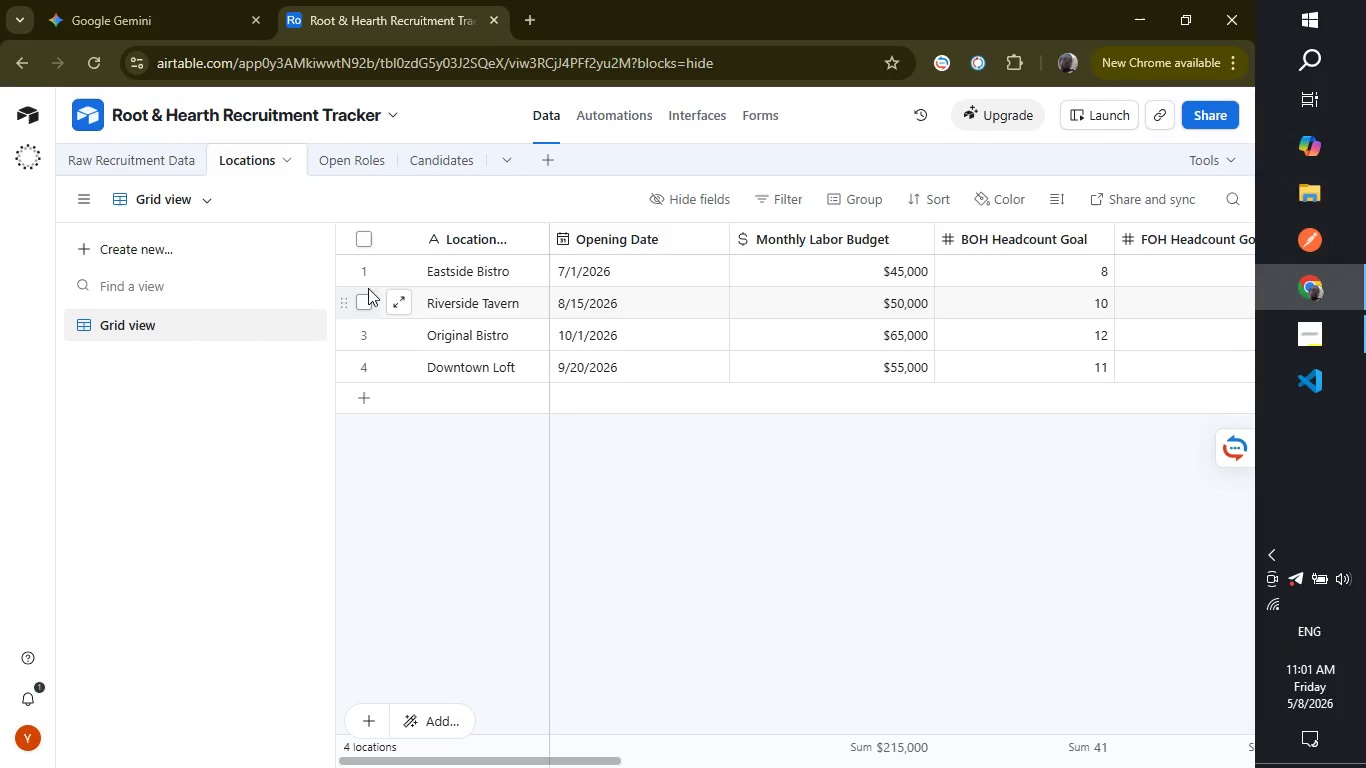 
left_click([341, 160])
 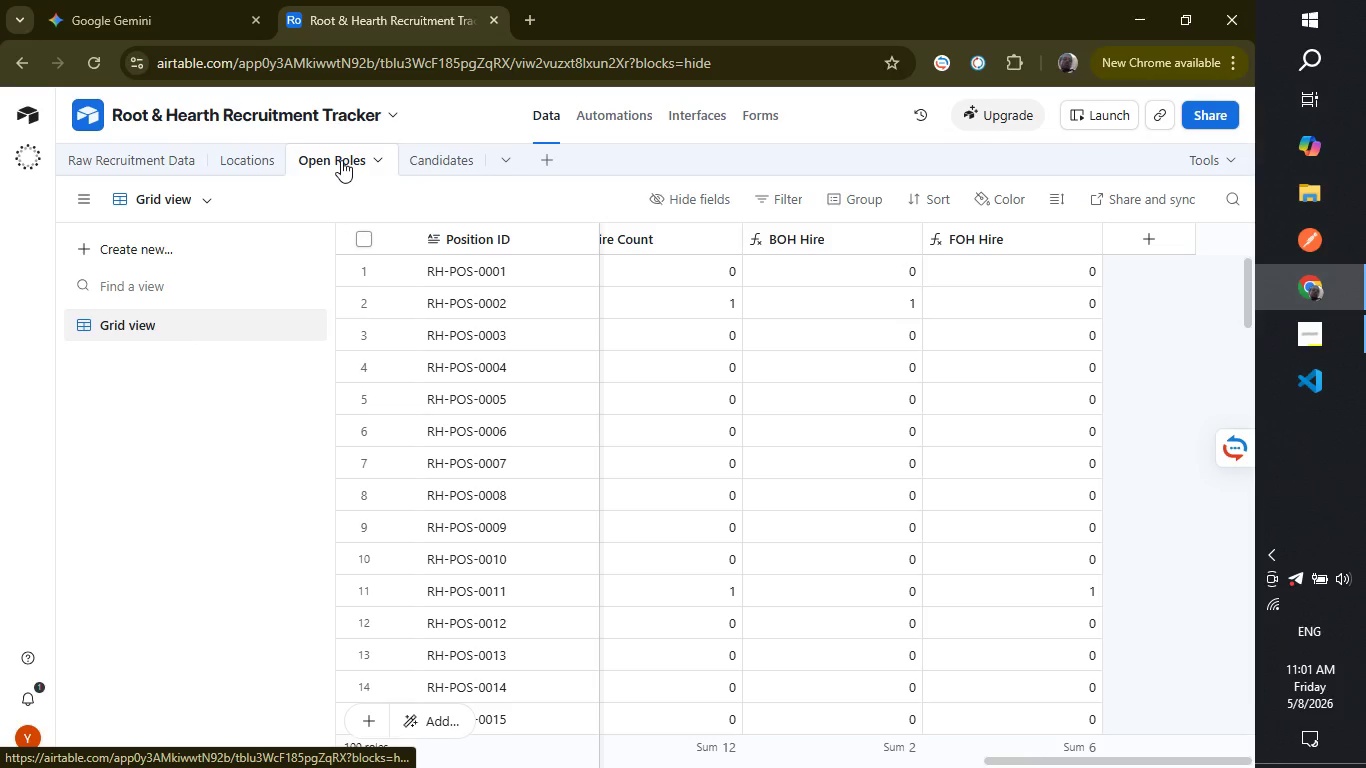 
wait(14.81)
 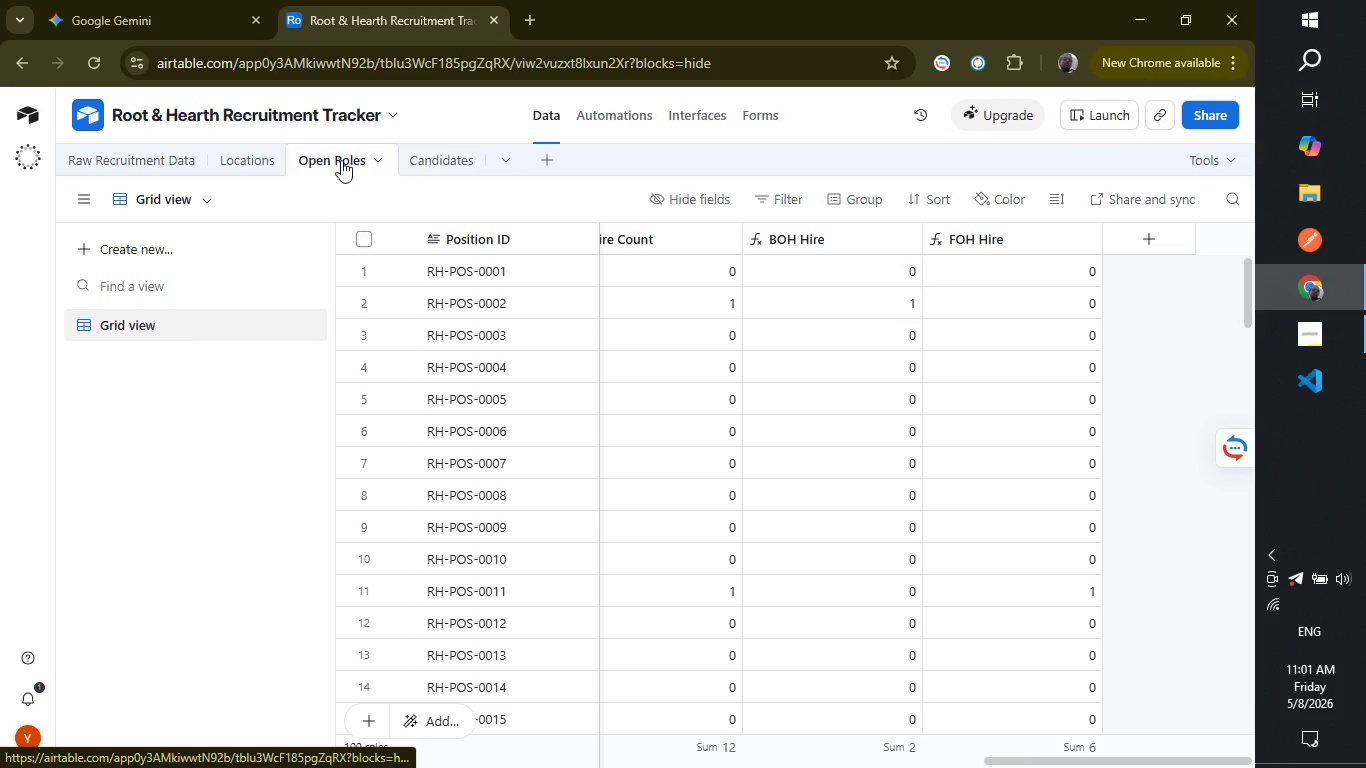 
left_click_drag(start_coordinate=[1046, 763], to_coordinate=[816, 758])
 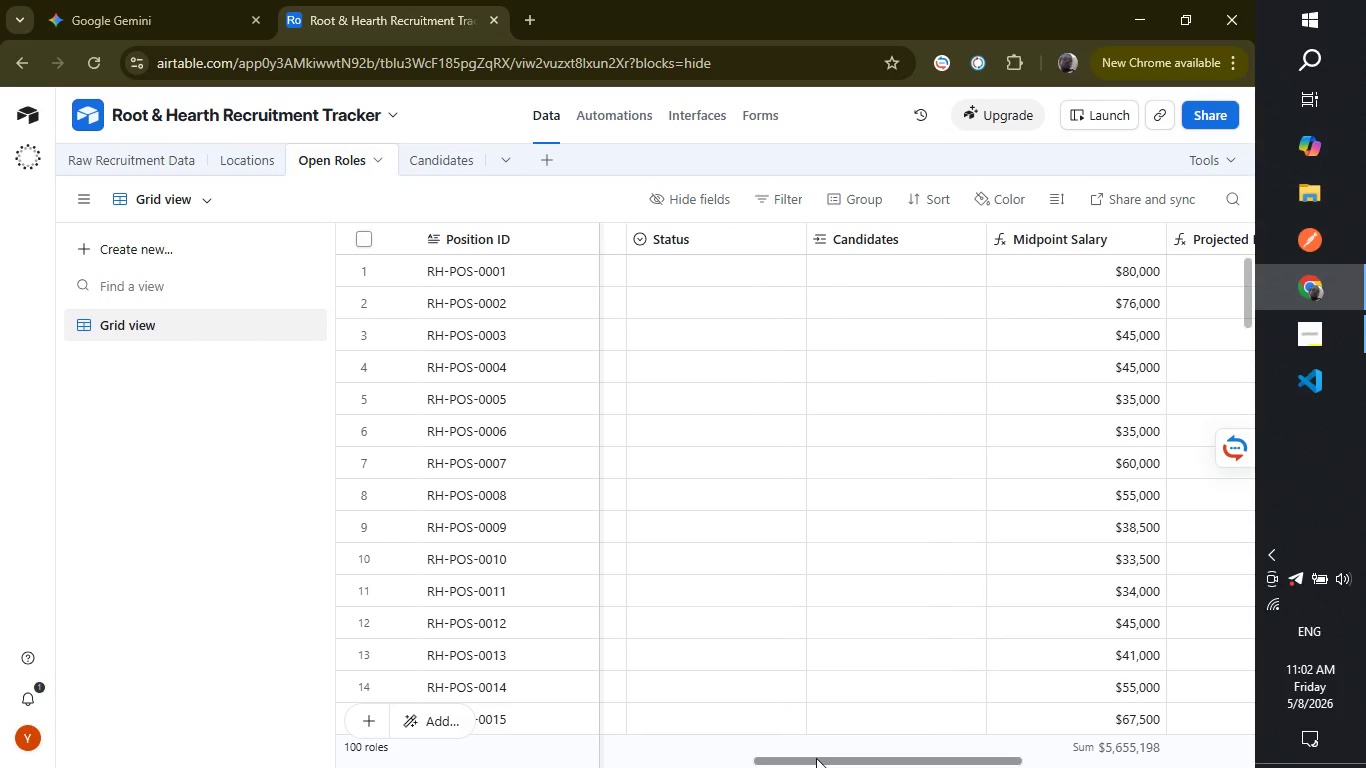 
wait(29.53)
 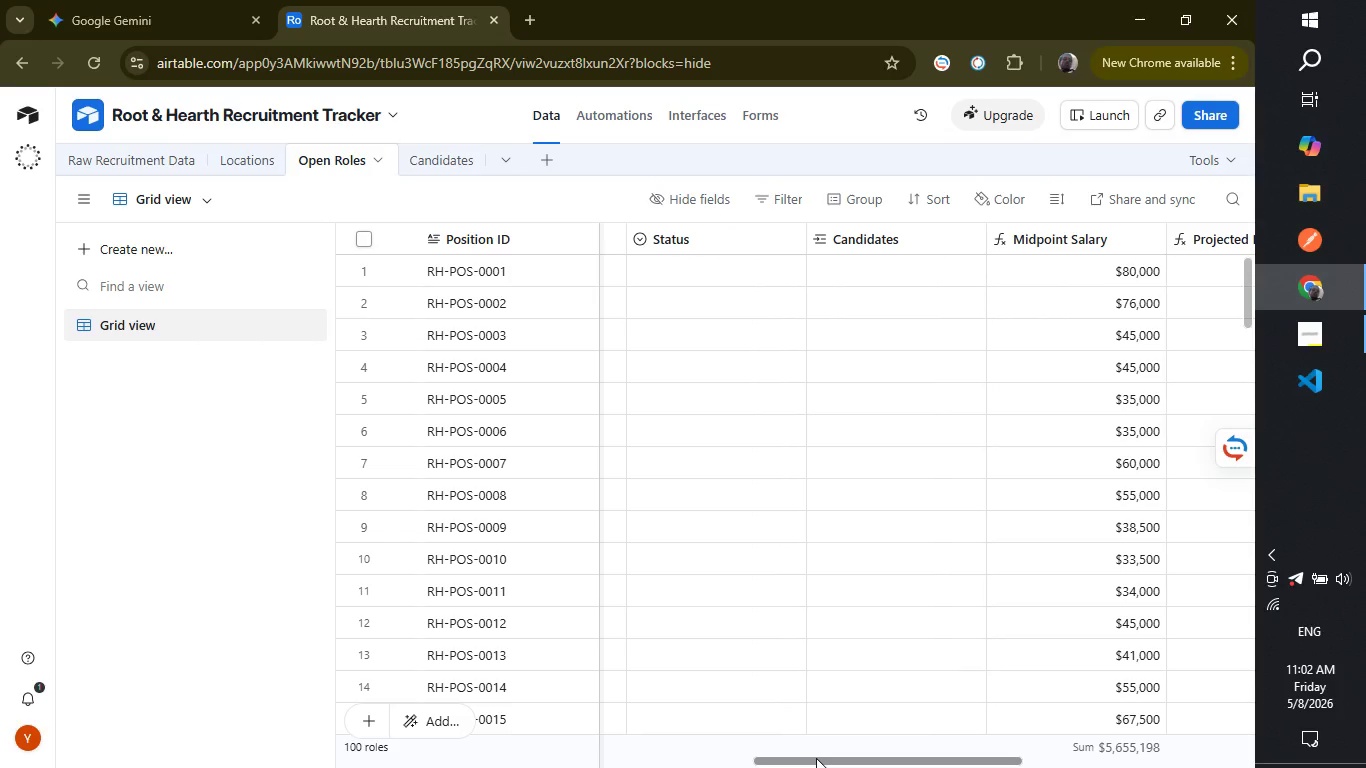 
left_click_drag(start_coordinate=[785, 761], to_coordinate=[675, 767])
 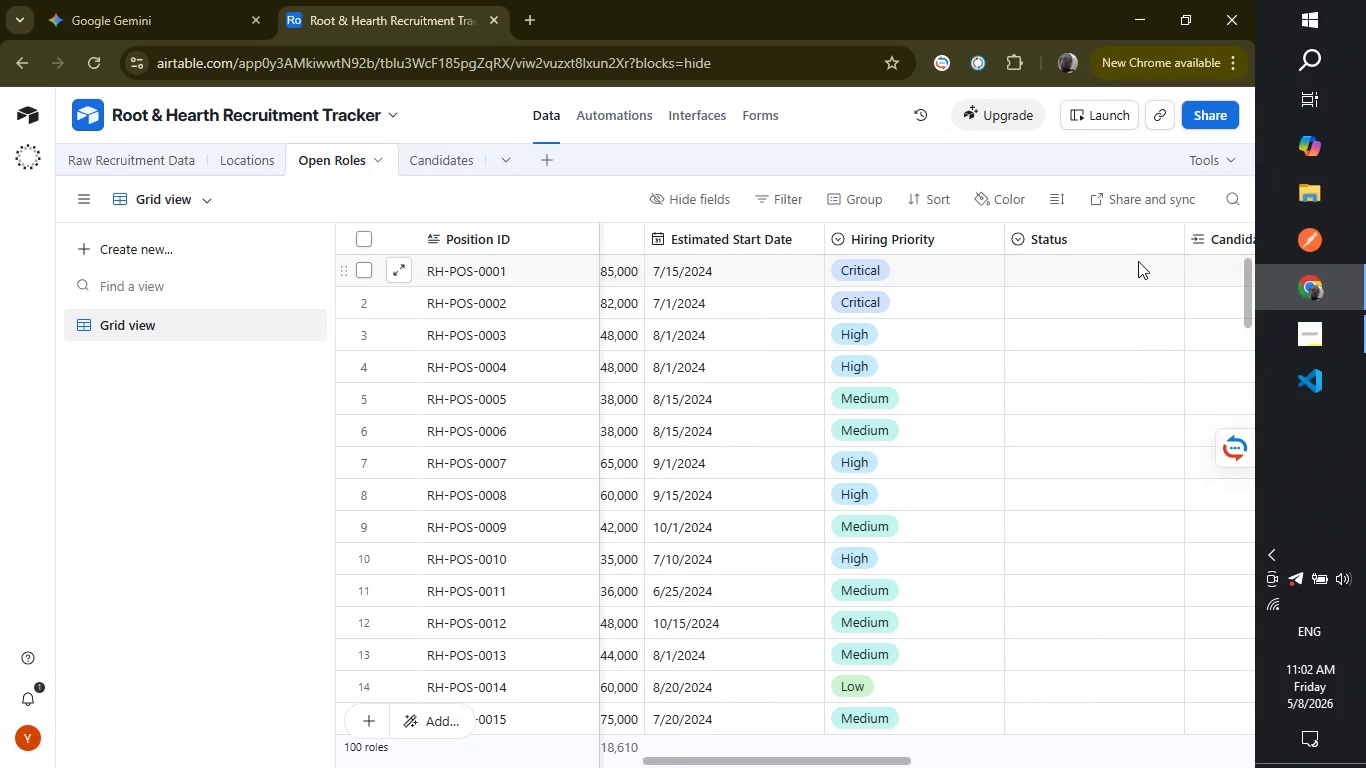 
left_click([1160, 268])
 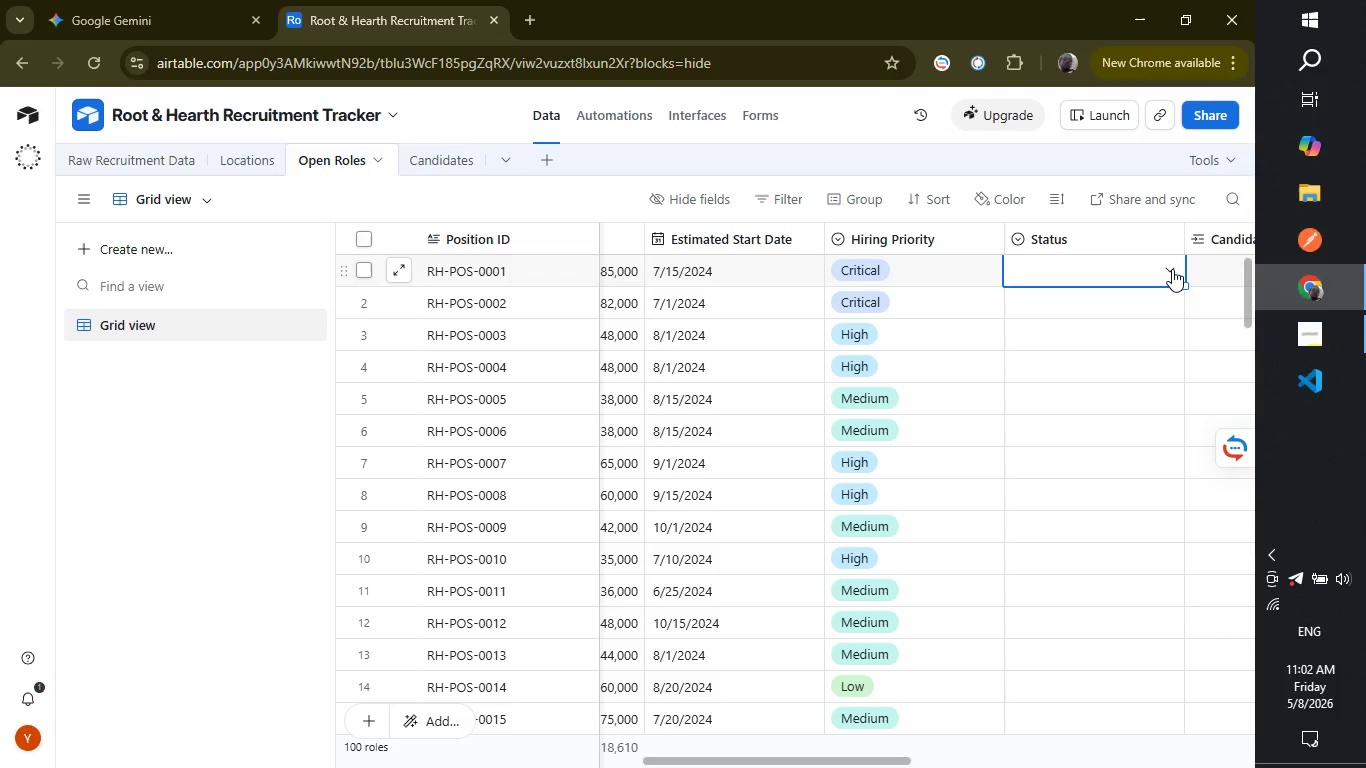 
left_click([1172, 269])
 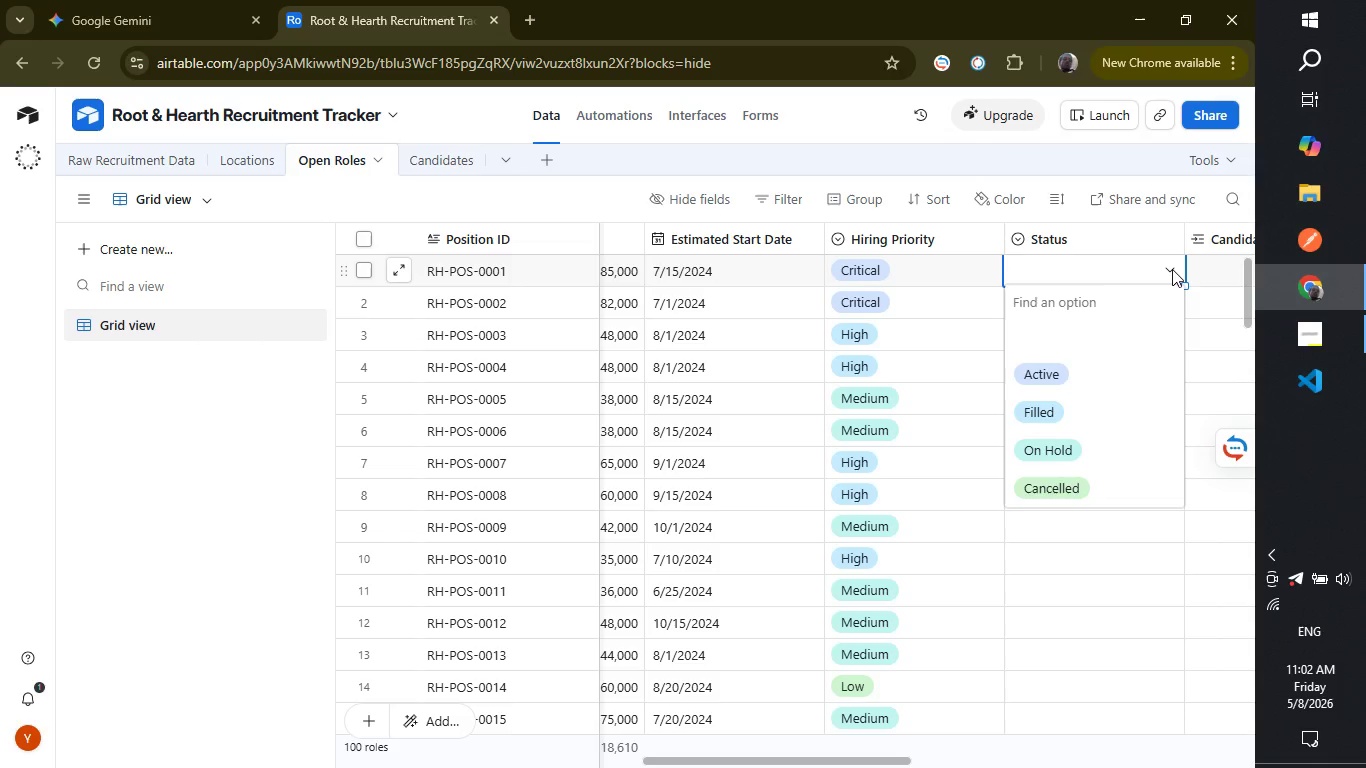 
wait(10.19)
 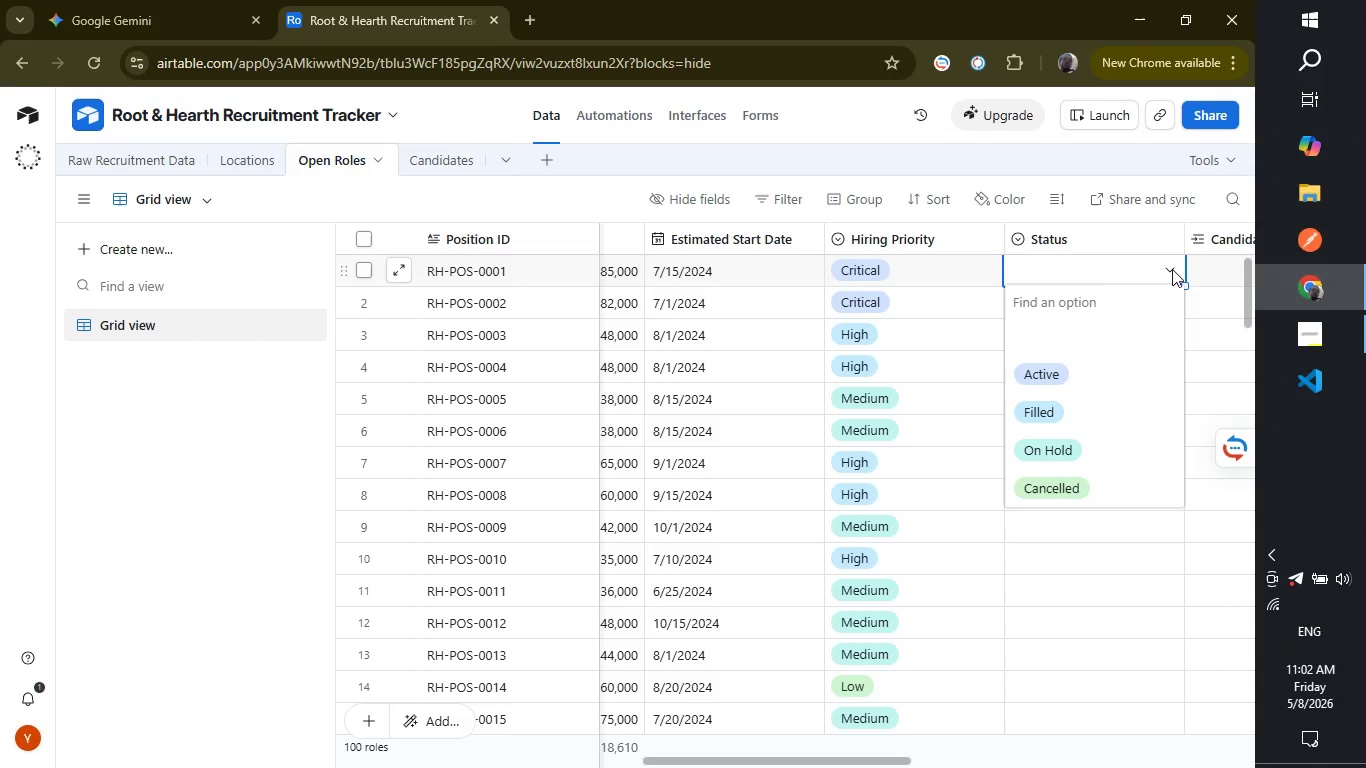 
left_click_drag(start_coordinate=[790, 761], to_coordinate=[634, 764])
 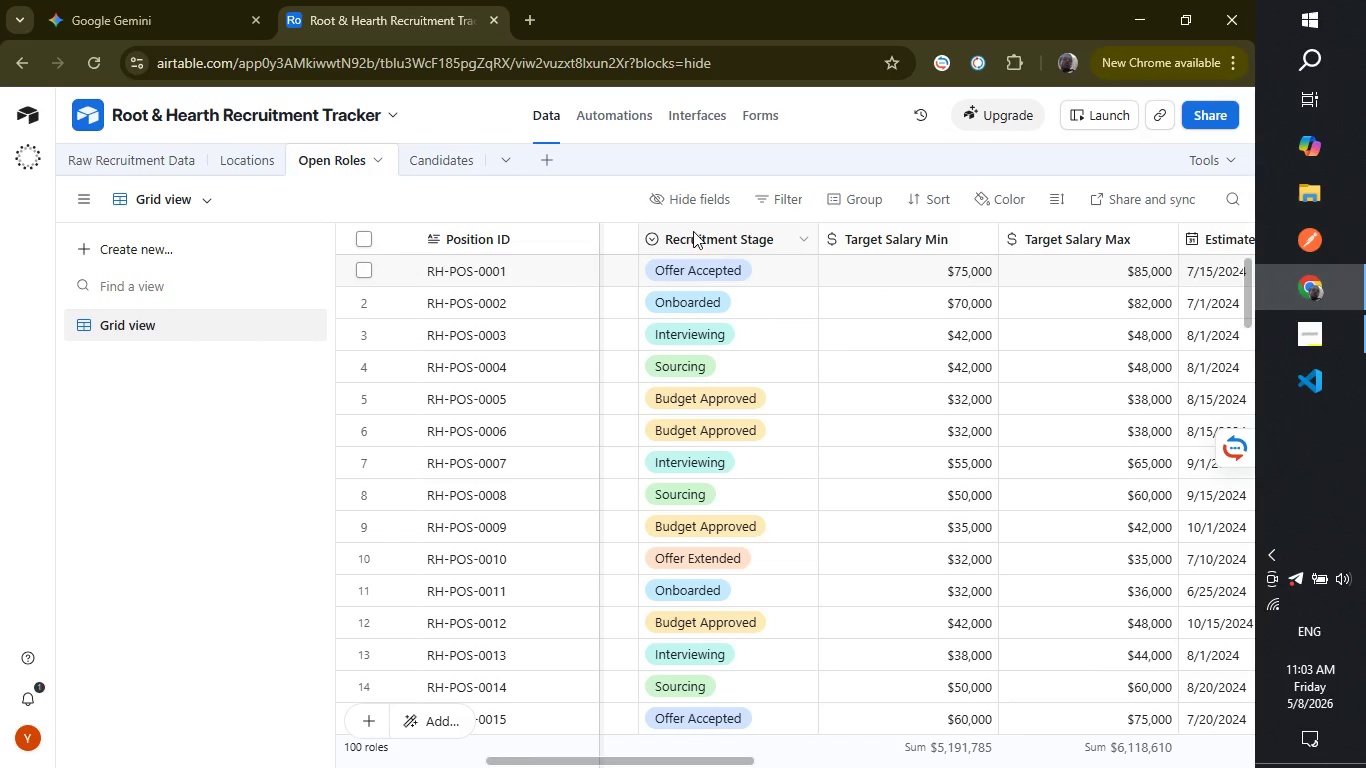 
left_click_drag(start_coordinate=[693, 236], to_coordinate=[738, 253])
 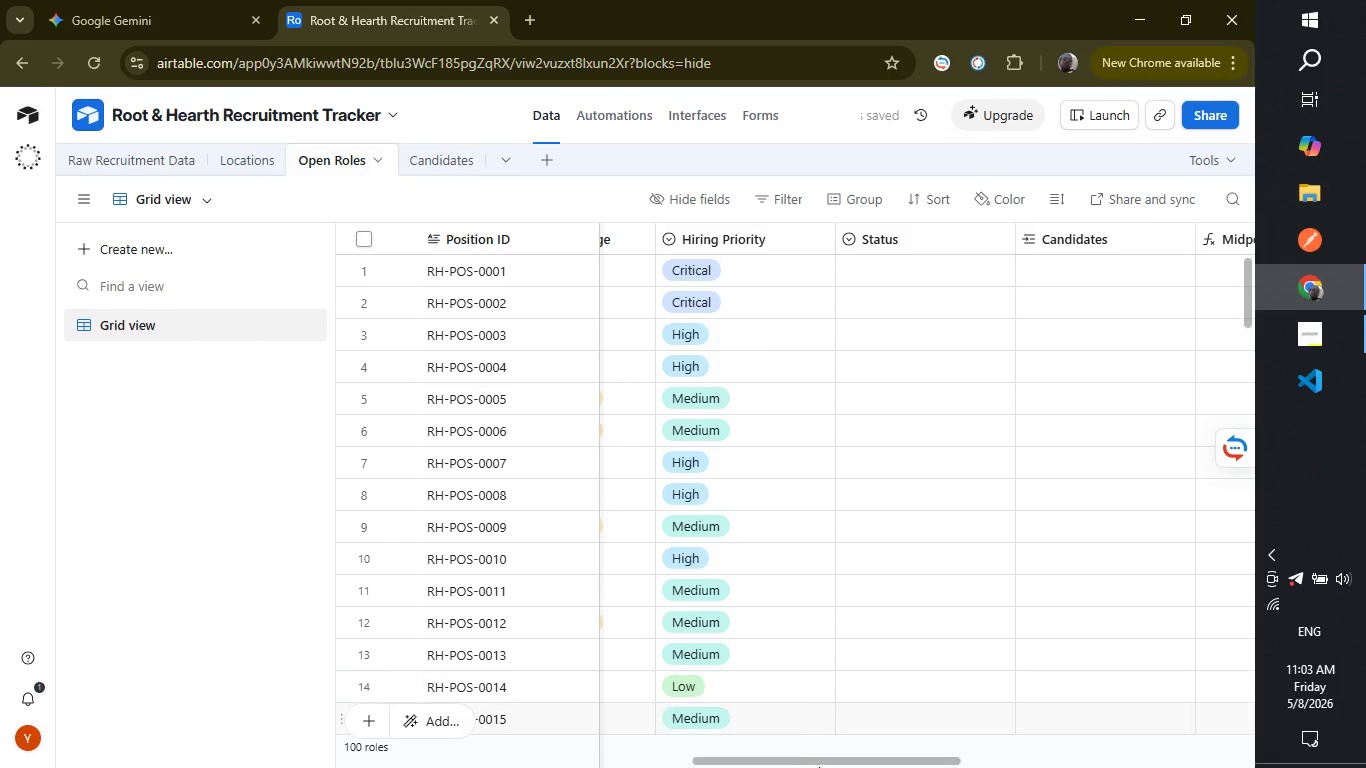 
left_click_drag(start_coordinate=[814, 757], to_coordinate=[769, 748])
 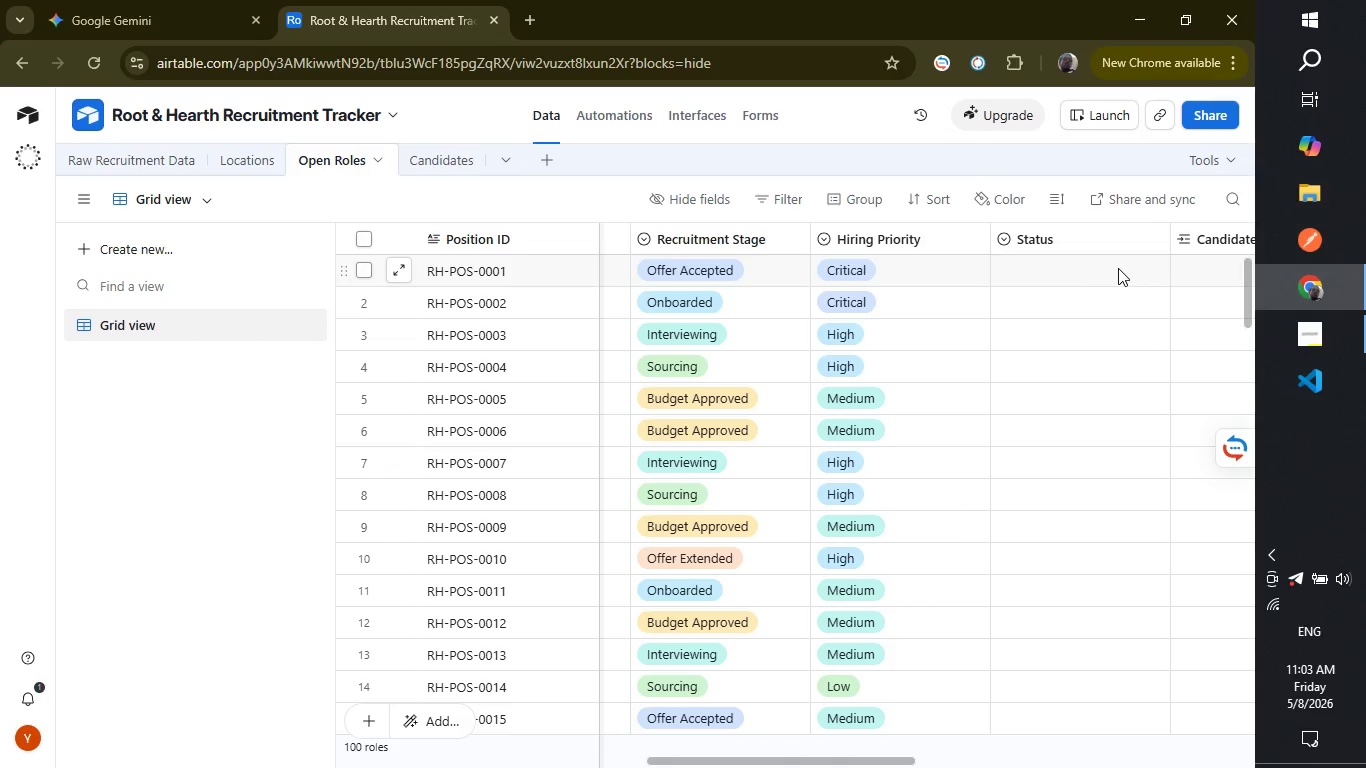 
wait(6.95)
 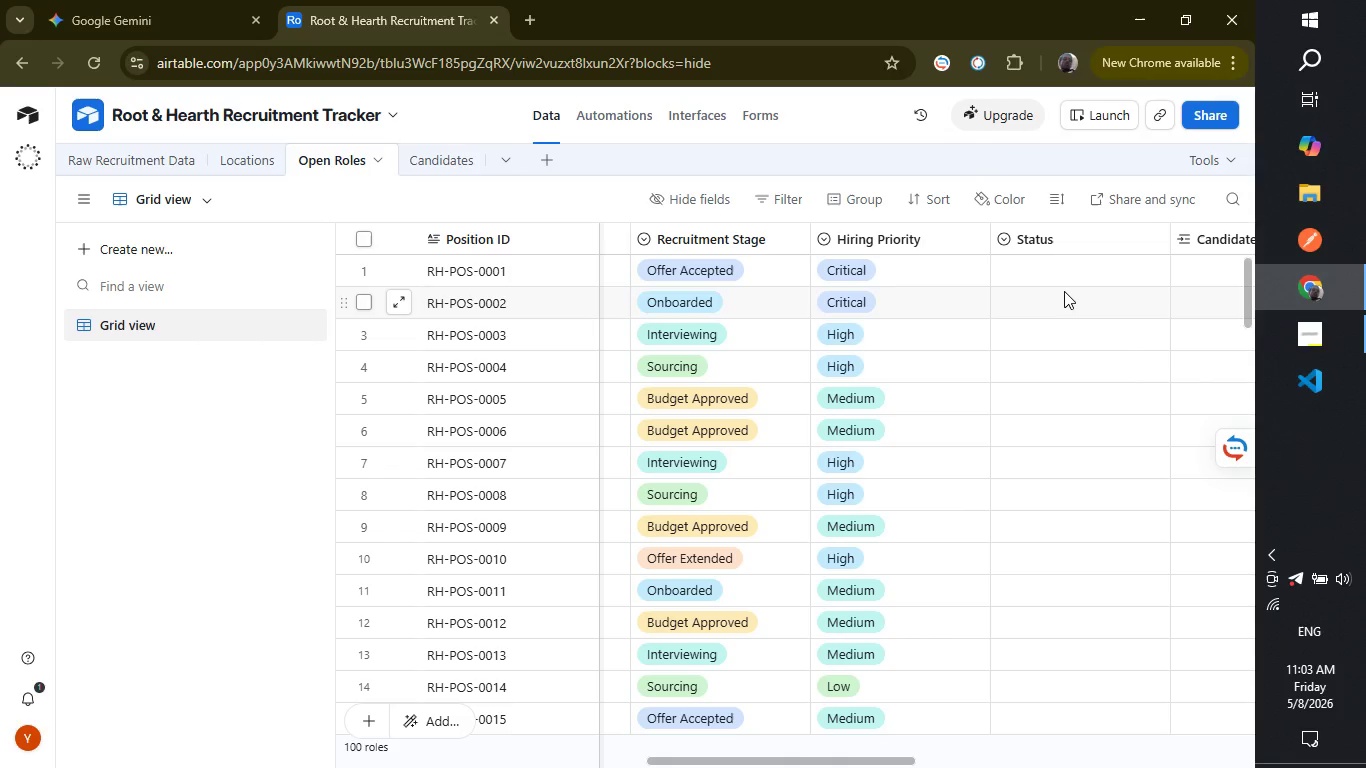 
left_click([1151, 275])
 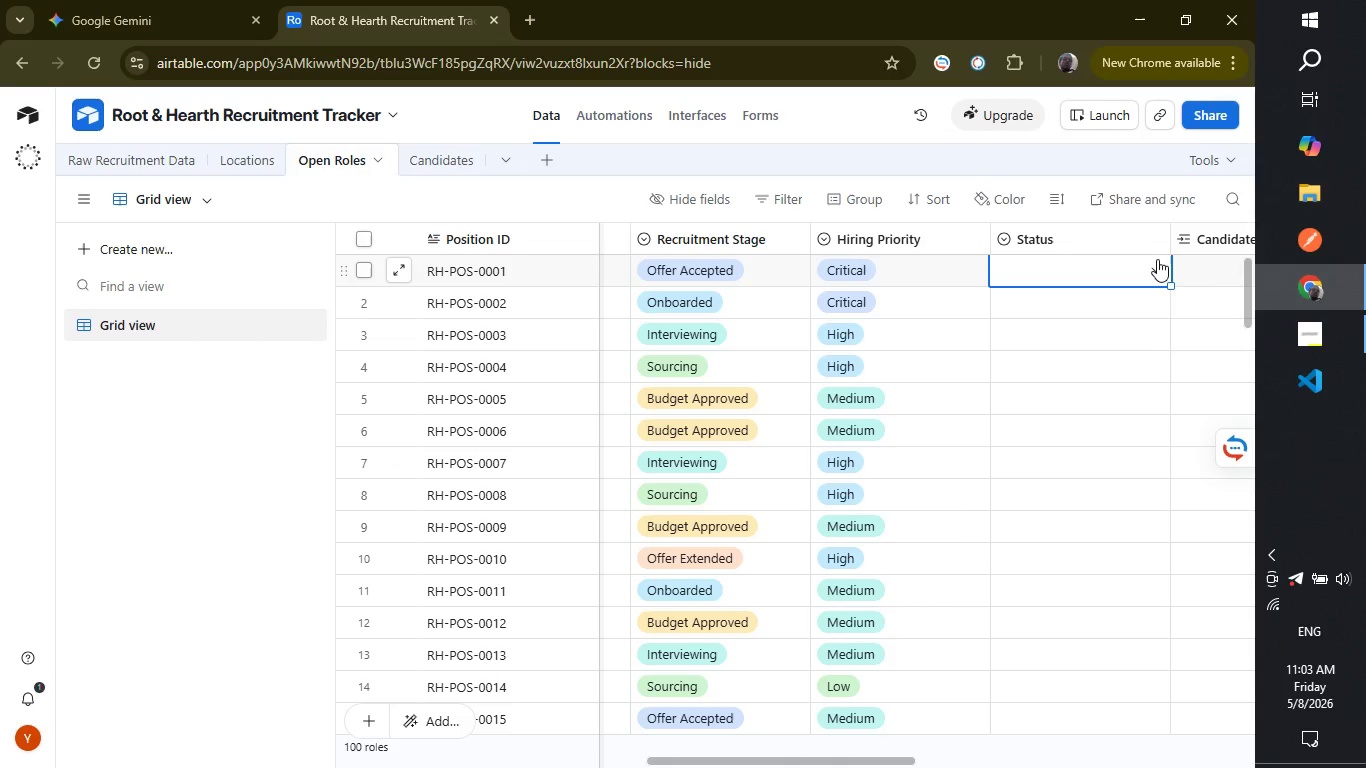 
left_click([1157, 260])
 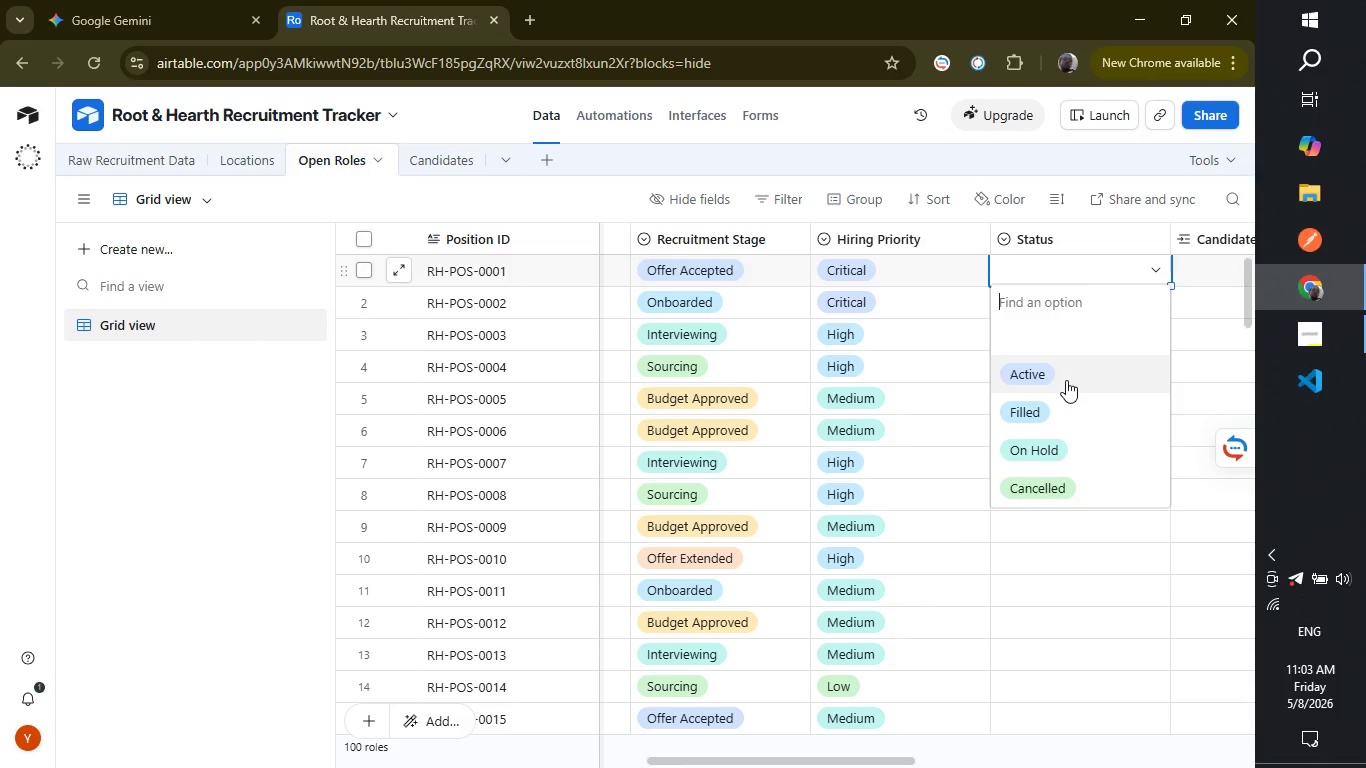 
left_click([1066, 380])
 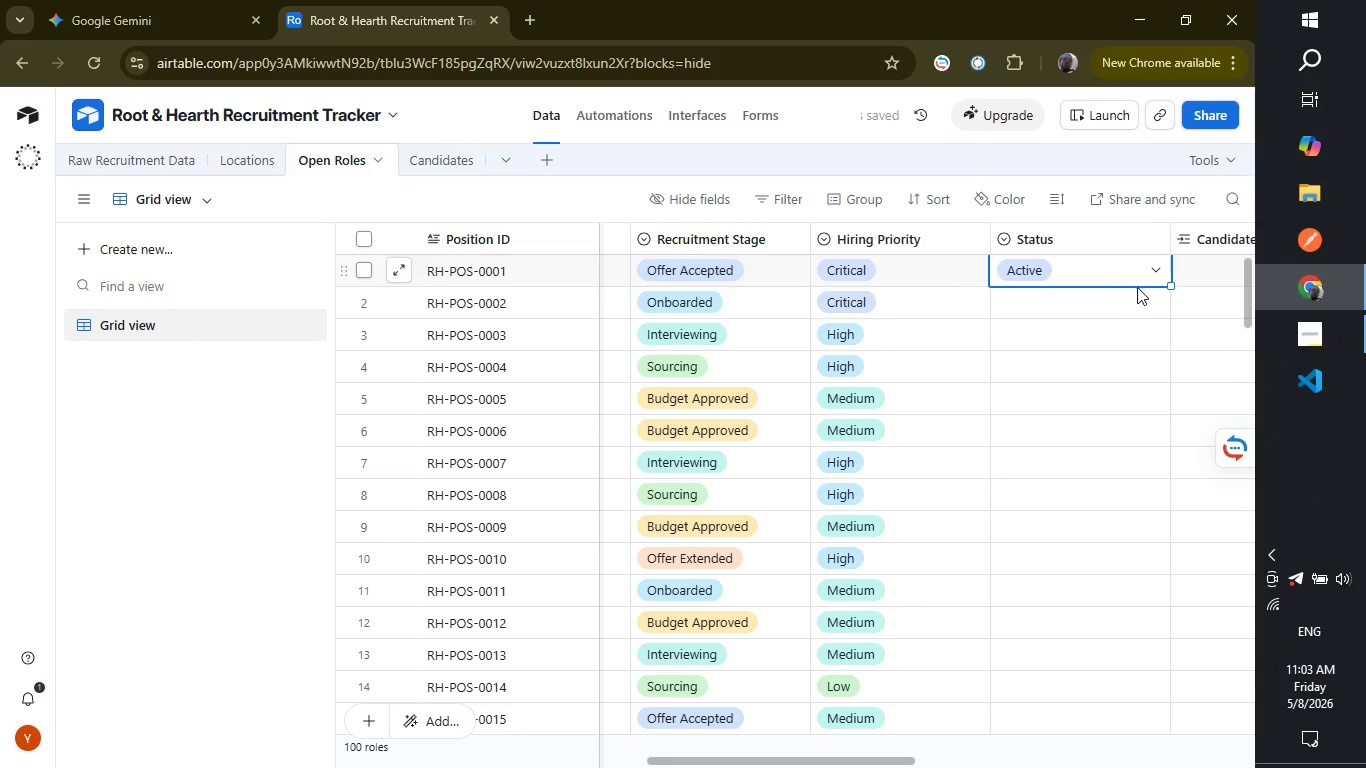 
left_click([1146, 297])
 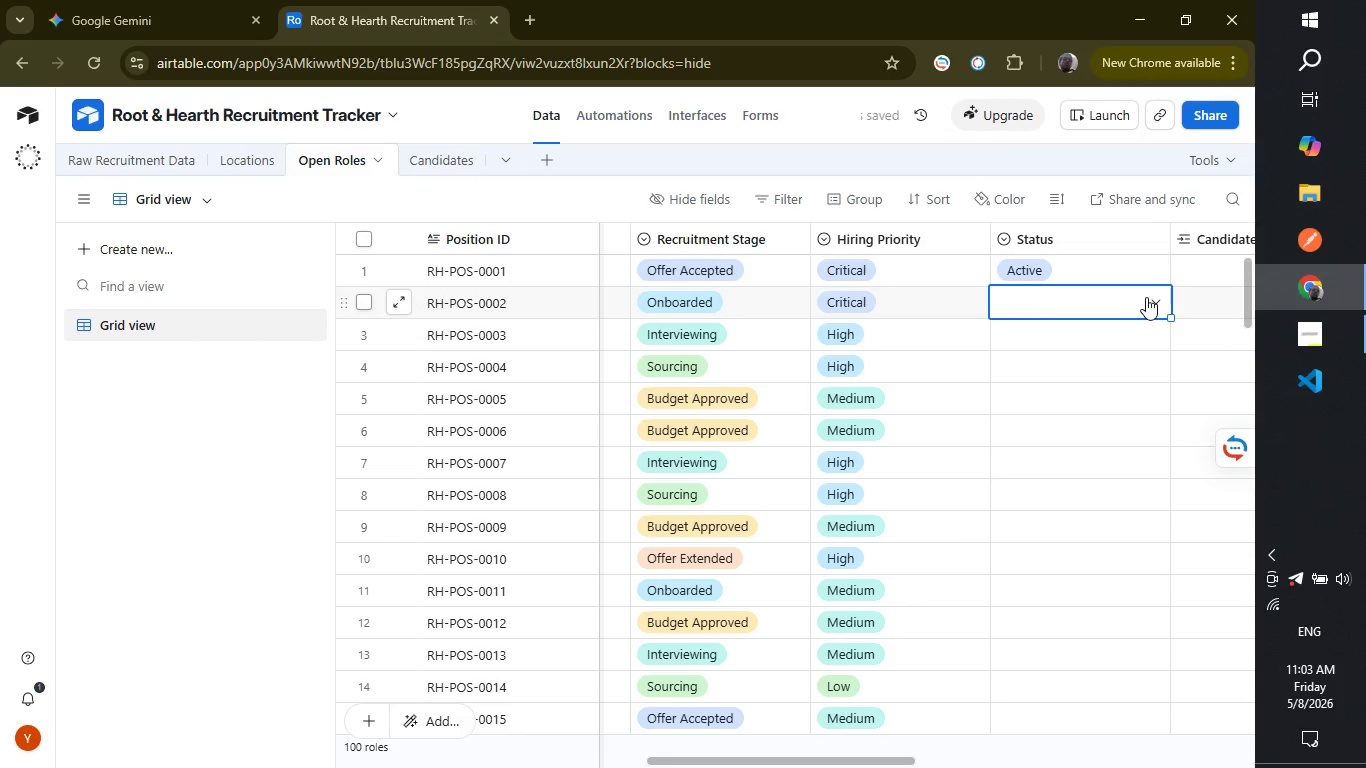 
left_click([1146, 297])
 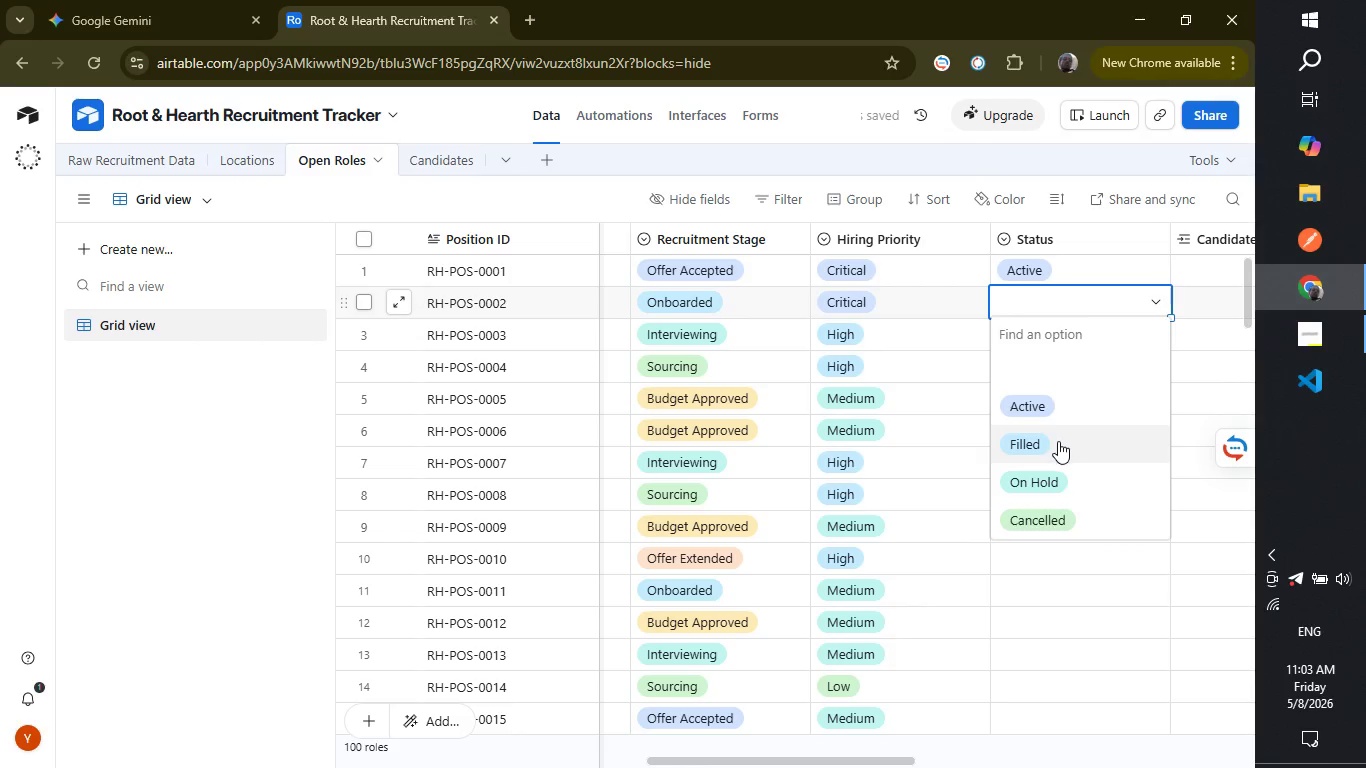 
left_click([1058, 441])
 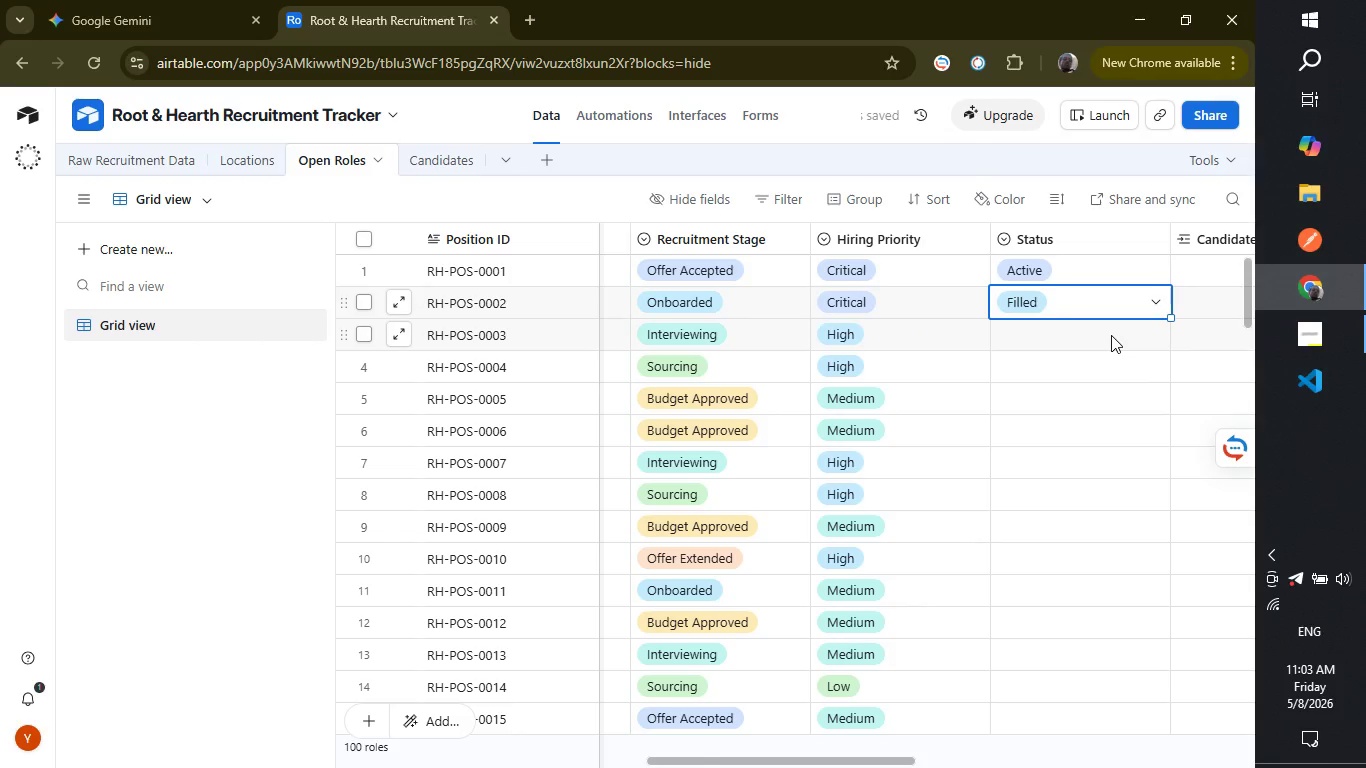 
left_click([1111, 335])
 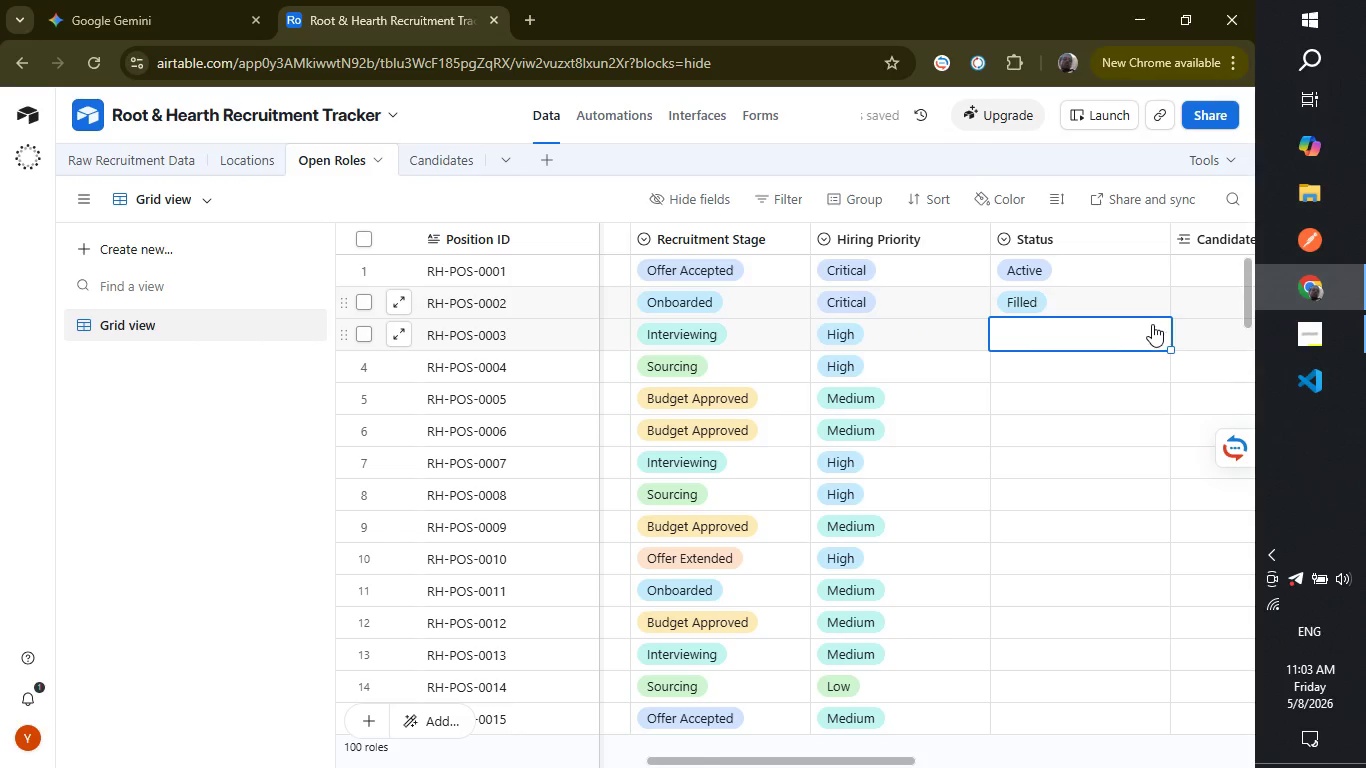 
left_click([1152, 325])
 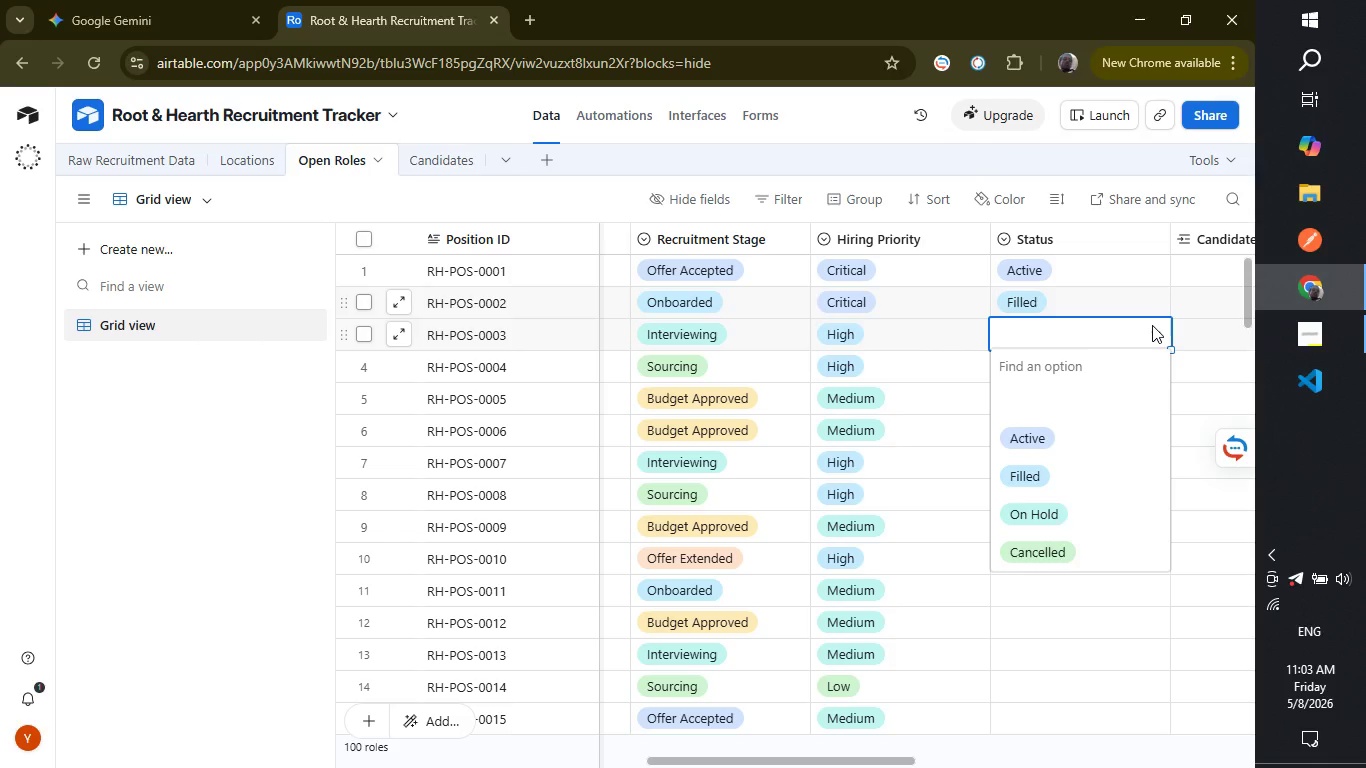 
wait(5.69)
 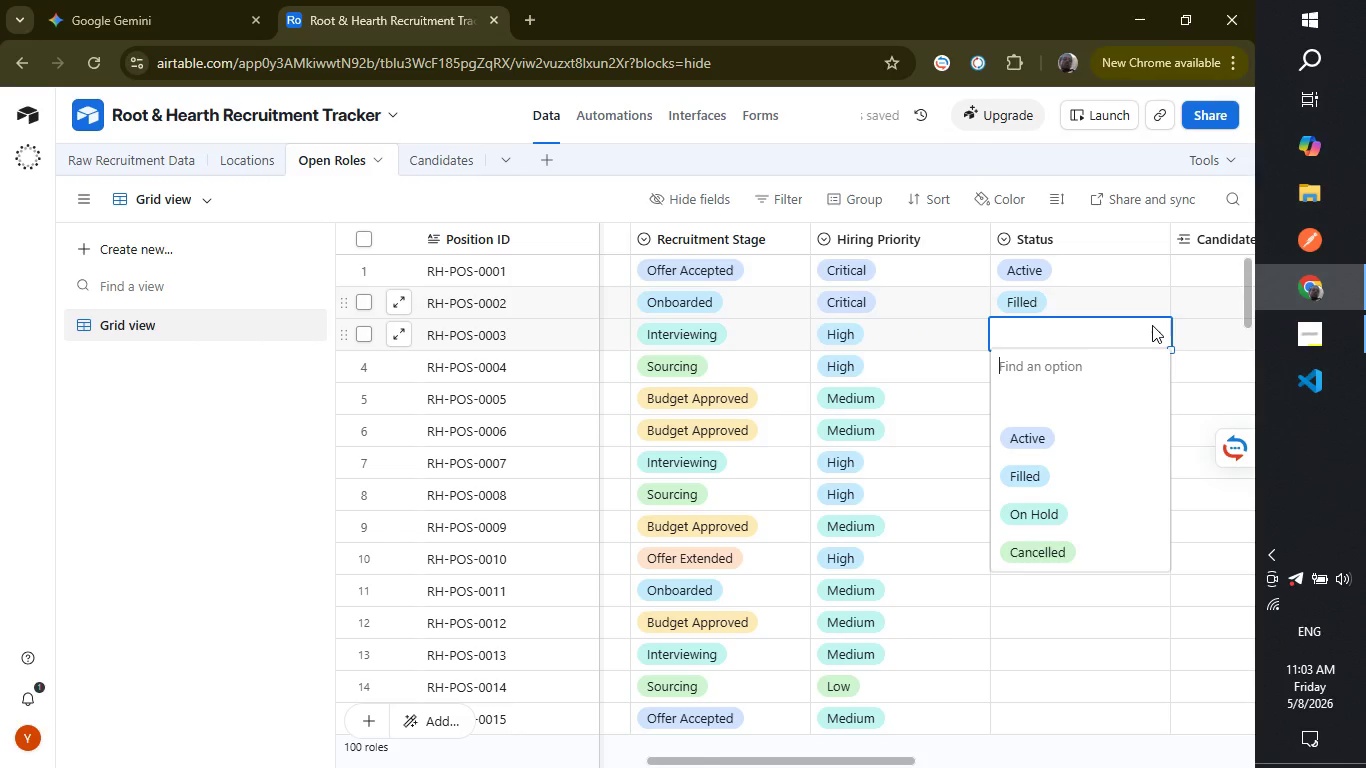 
left_click([1057, 451])
 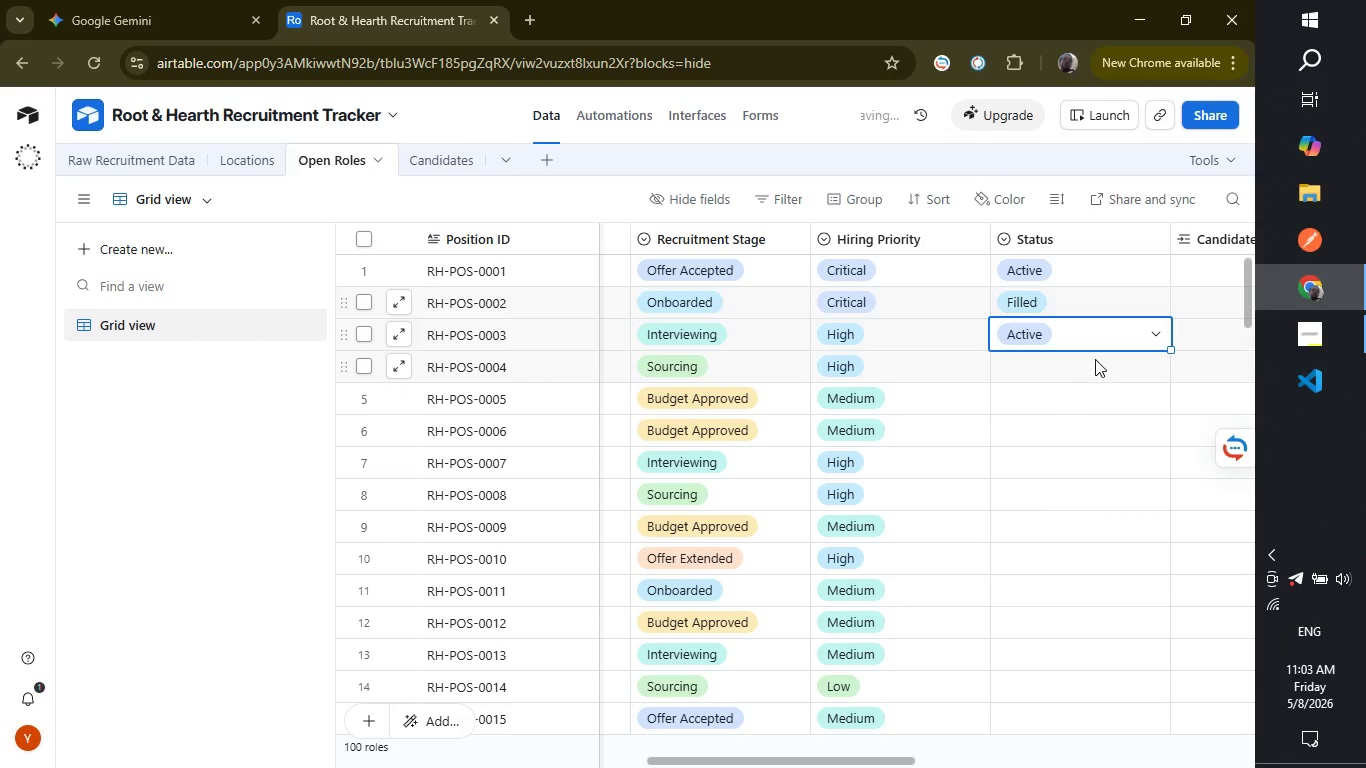 
left_click([1095, 359])
 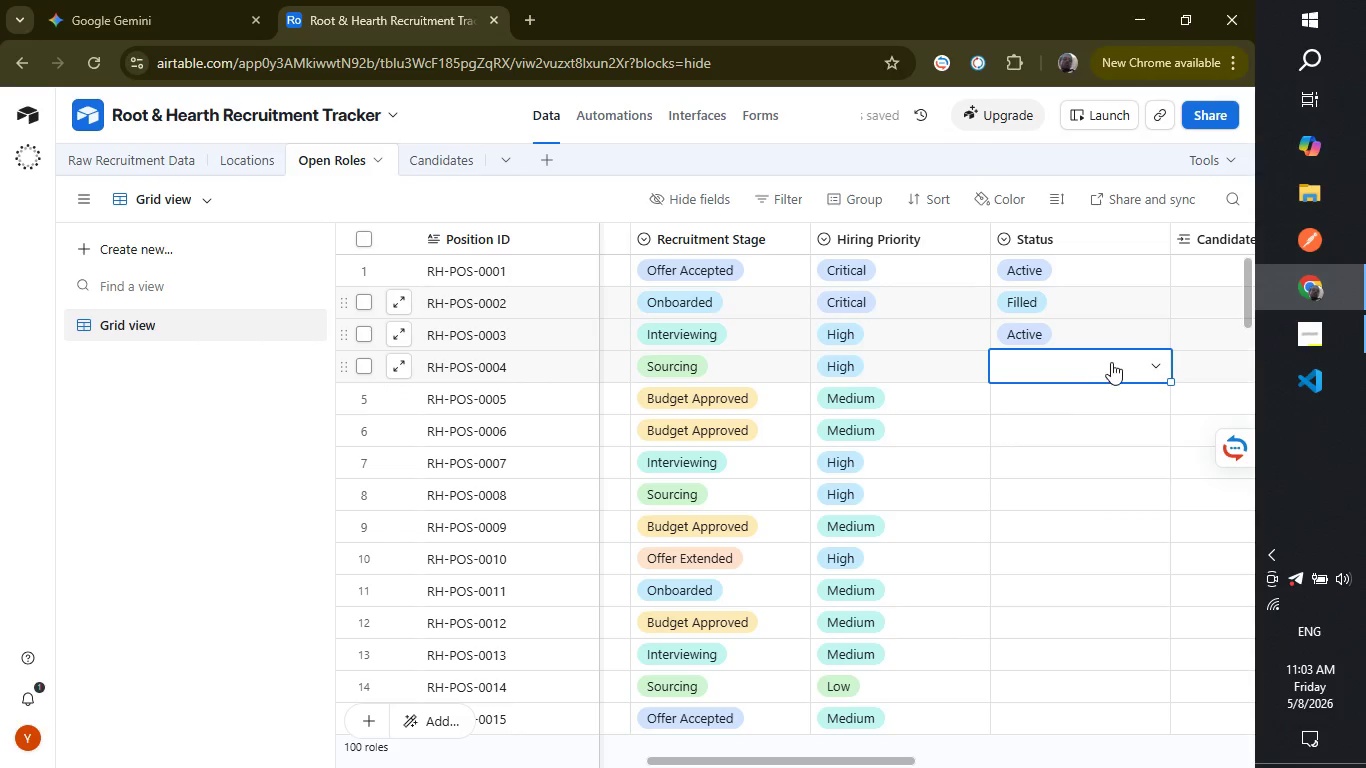 
left_click([1112, 362])
 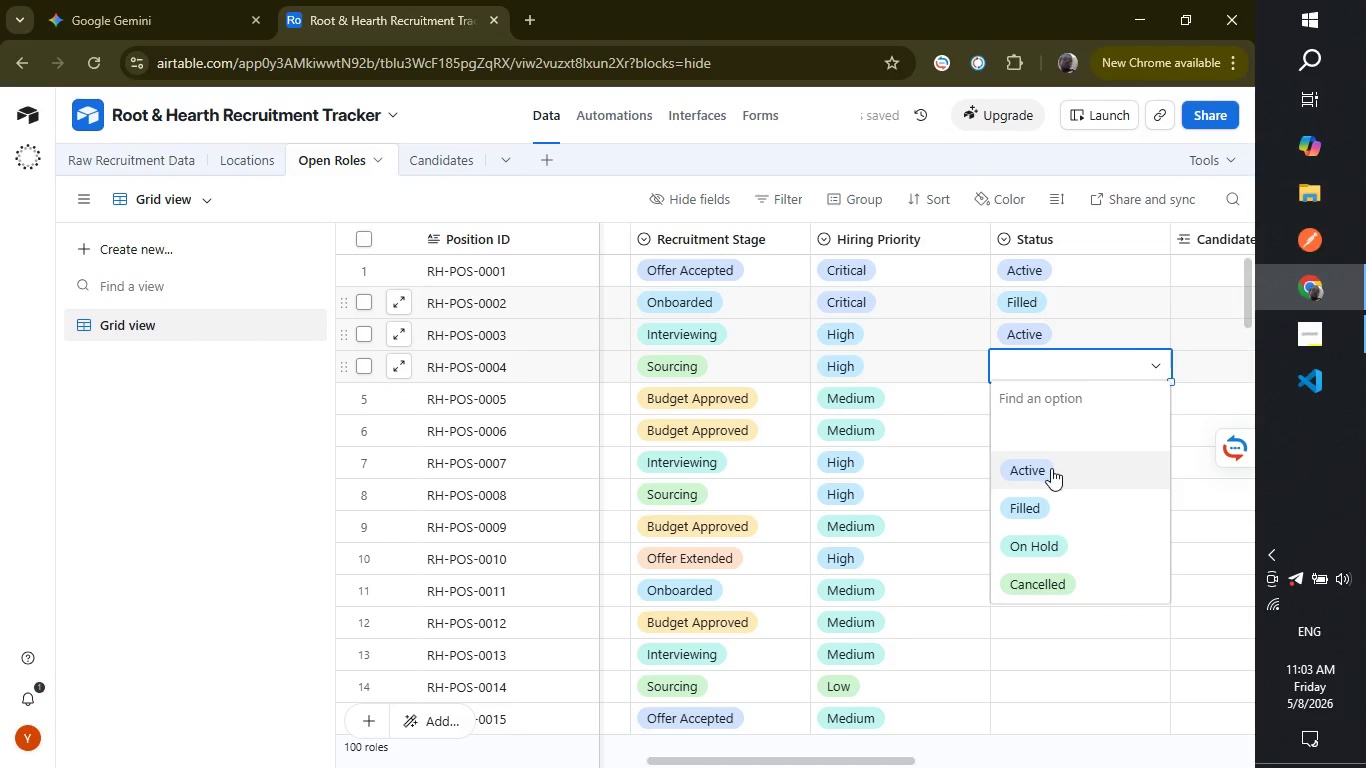 
left_click([1051, 470])
 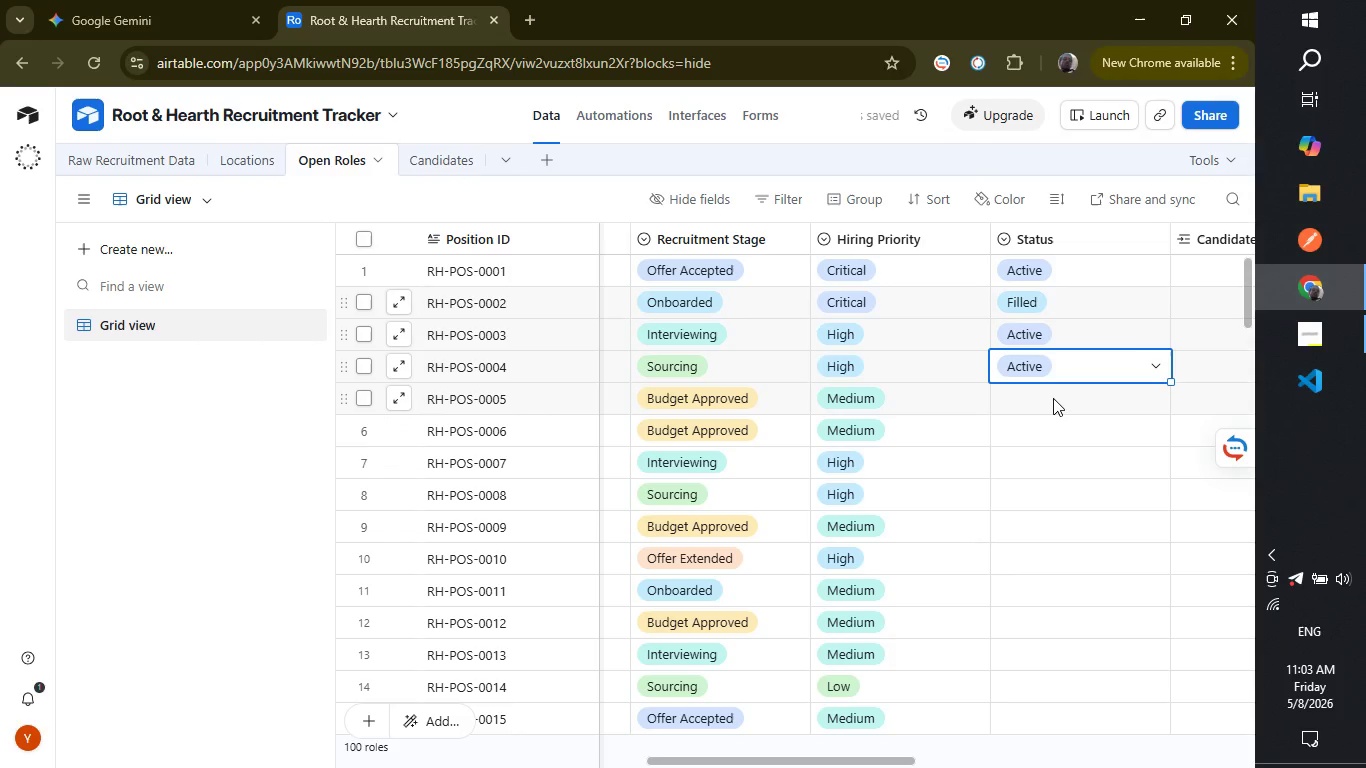 
left_click([1053, 398])
 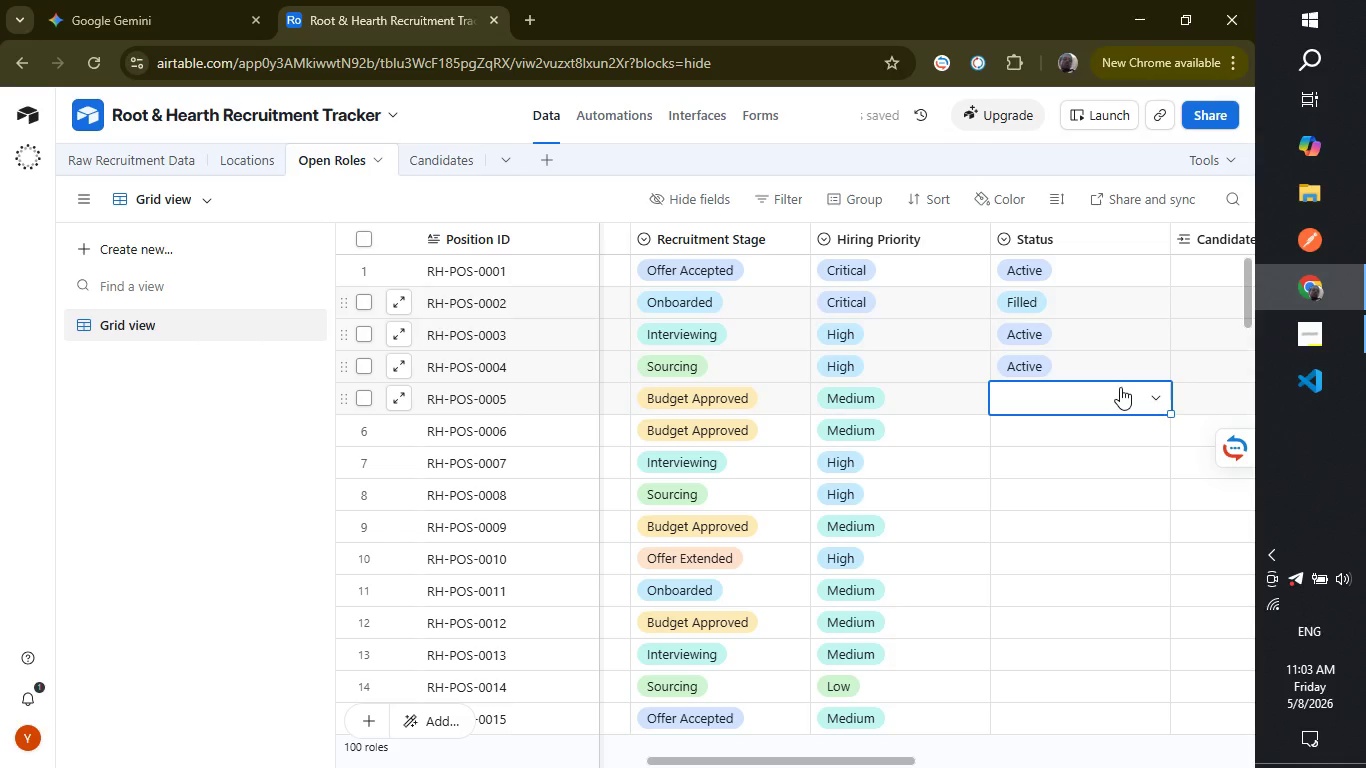 
left_click([1120, 387])
 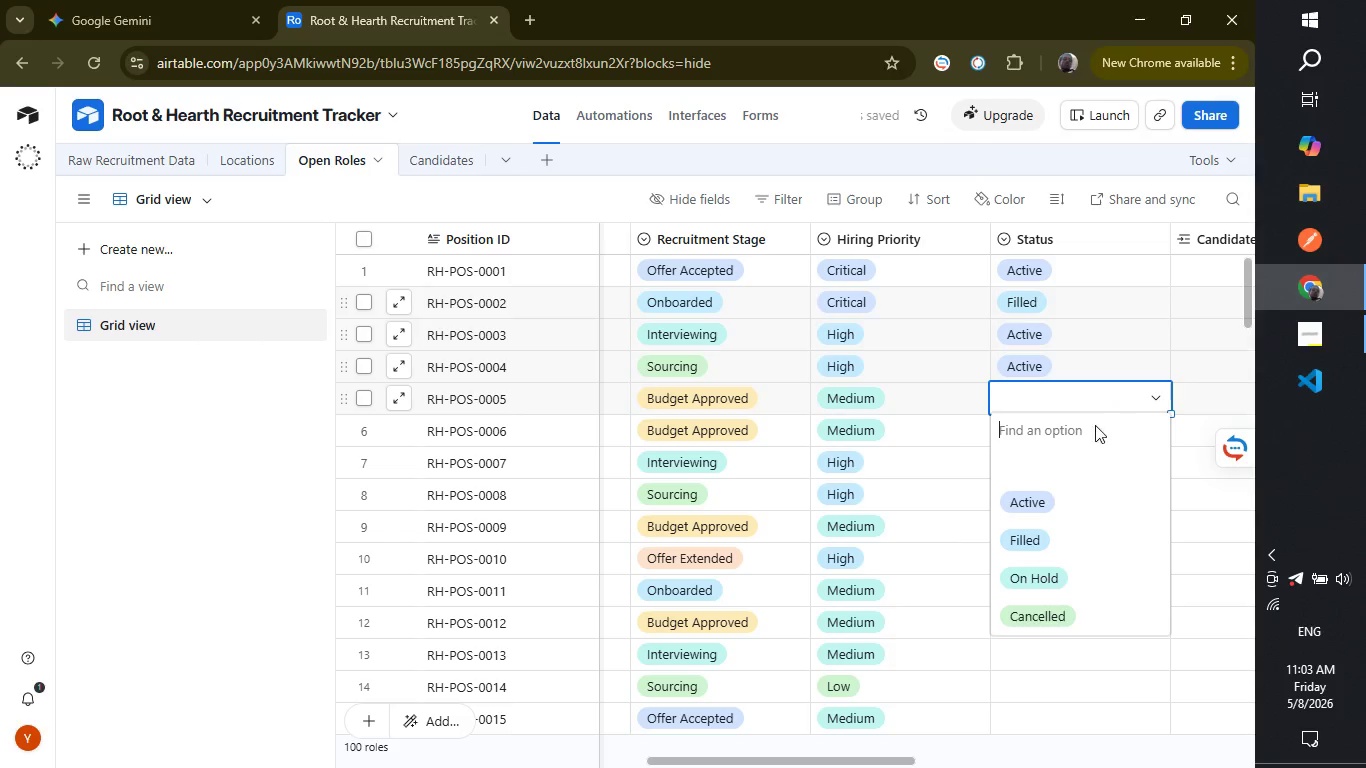 
left_click([1055, 495])
 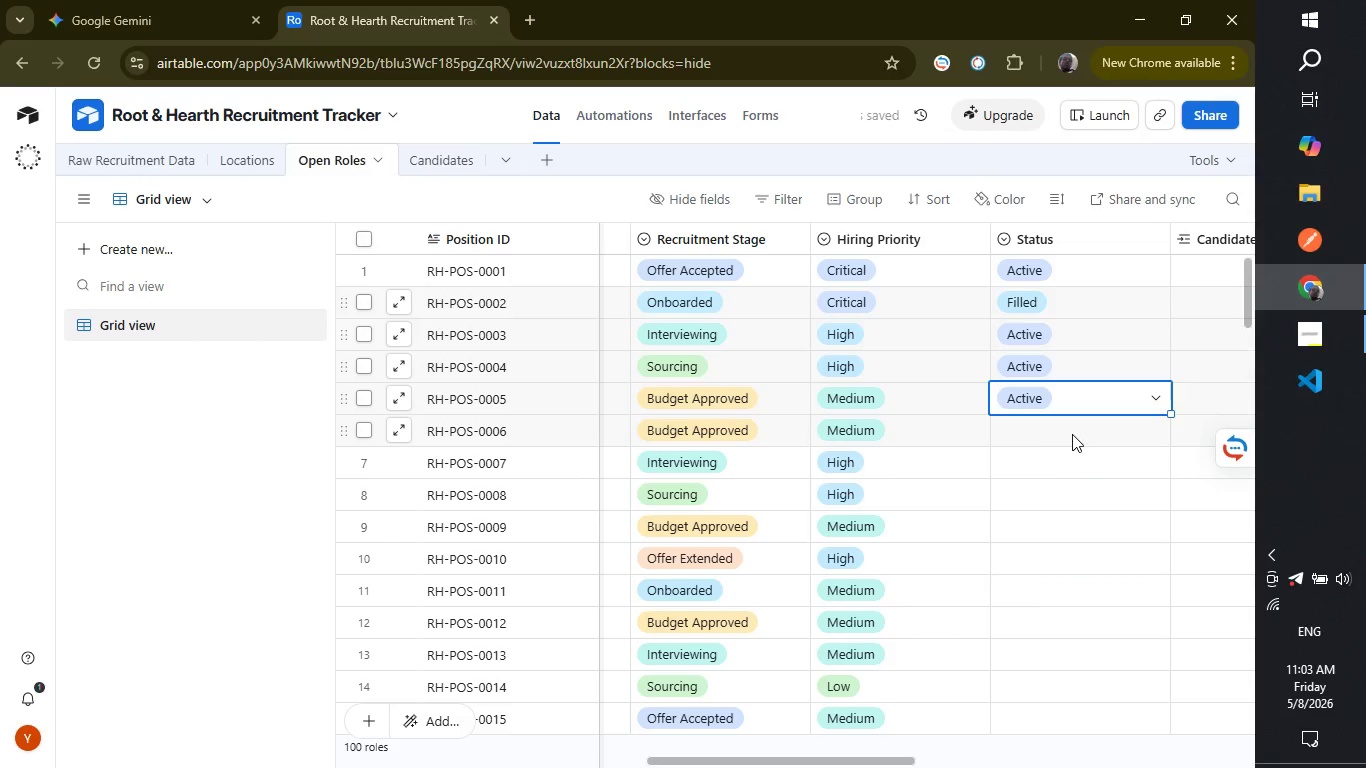 
left_click([1072, 433])
 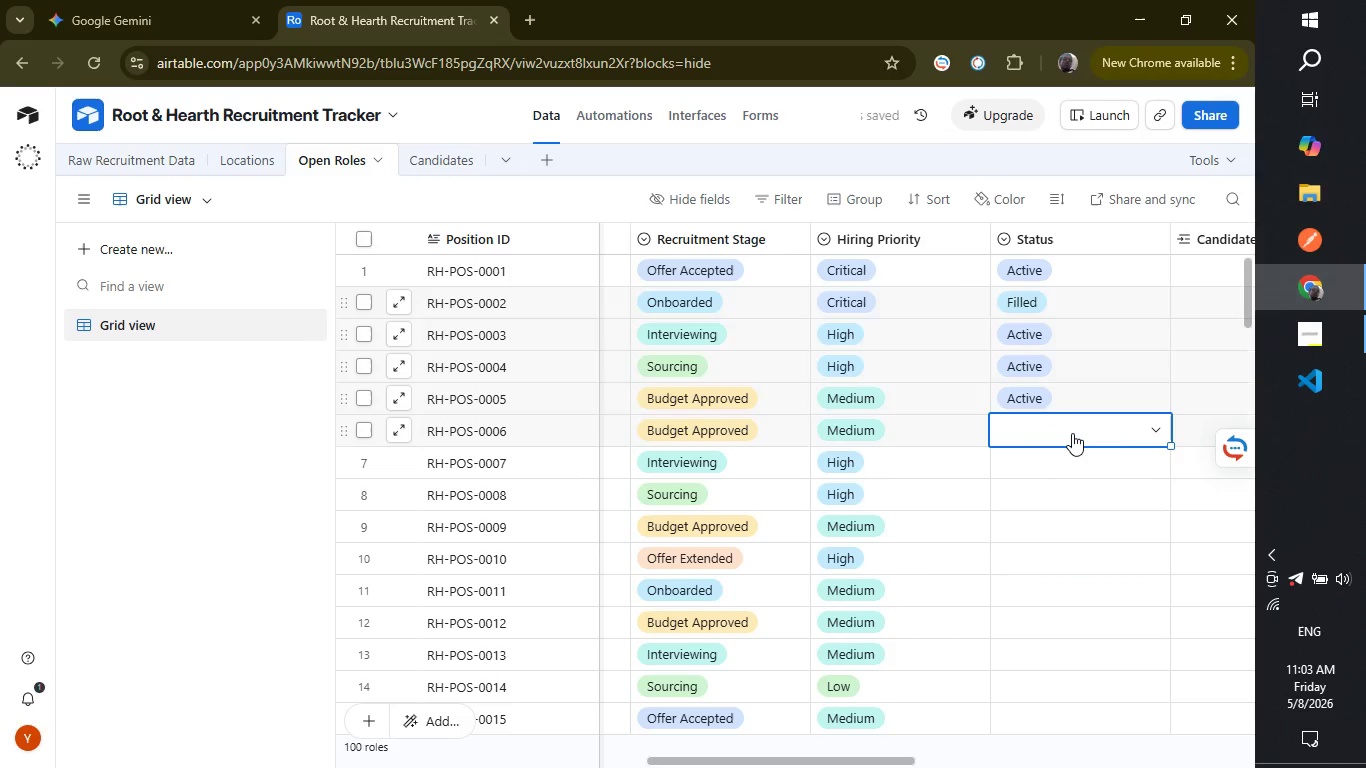 
left_click([1072, 433])
 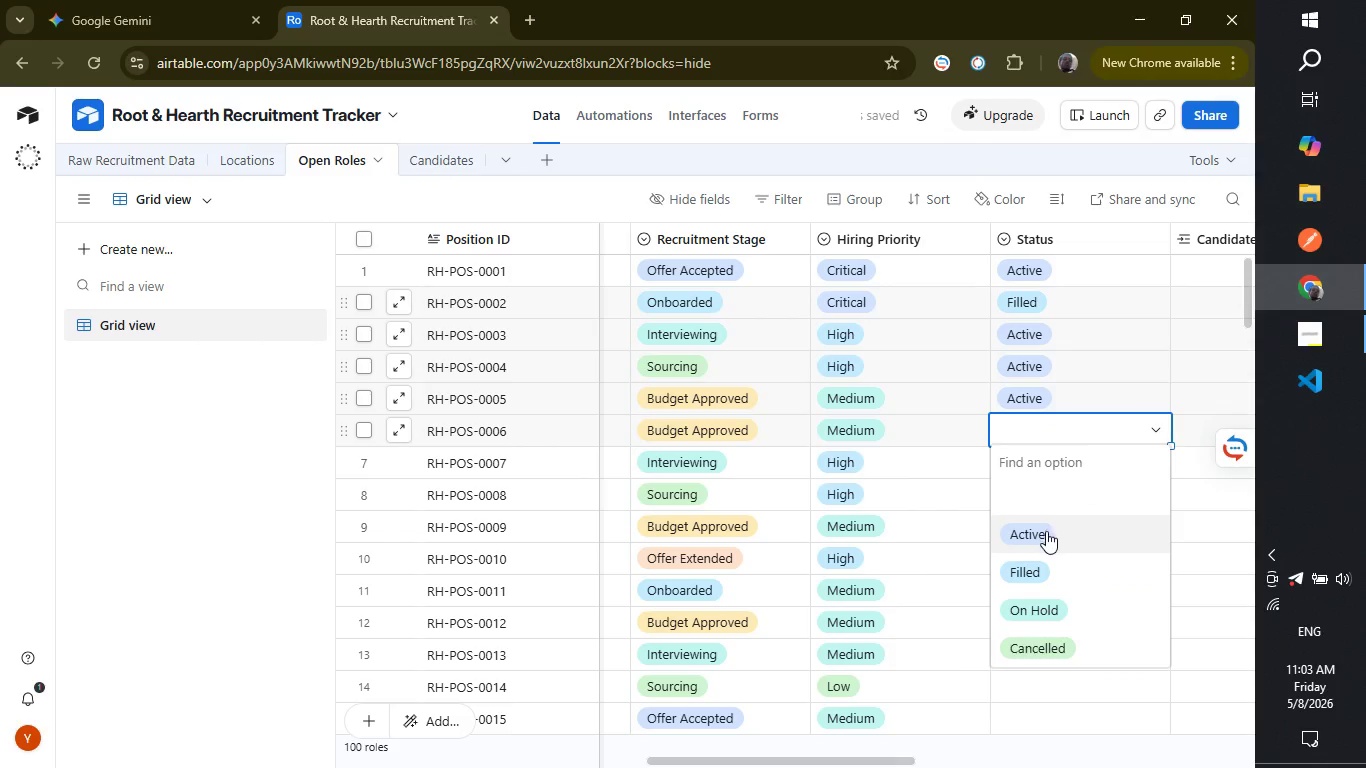 
left_click([1046, 533])
 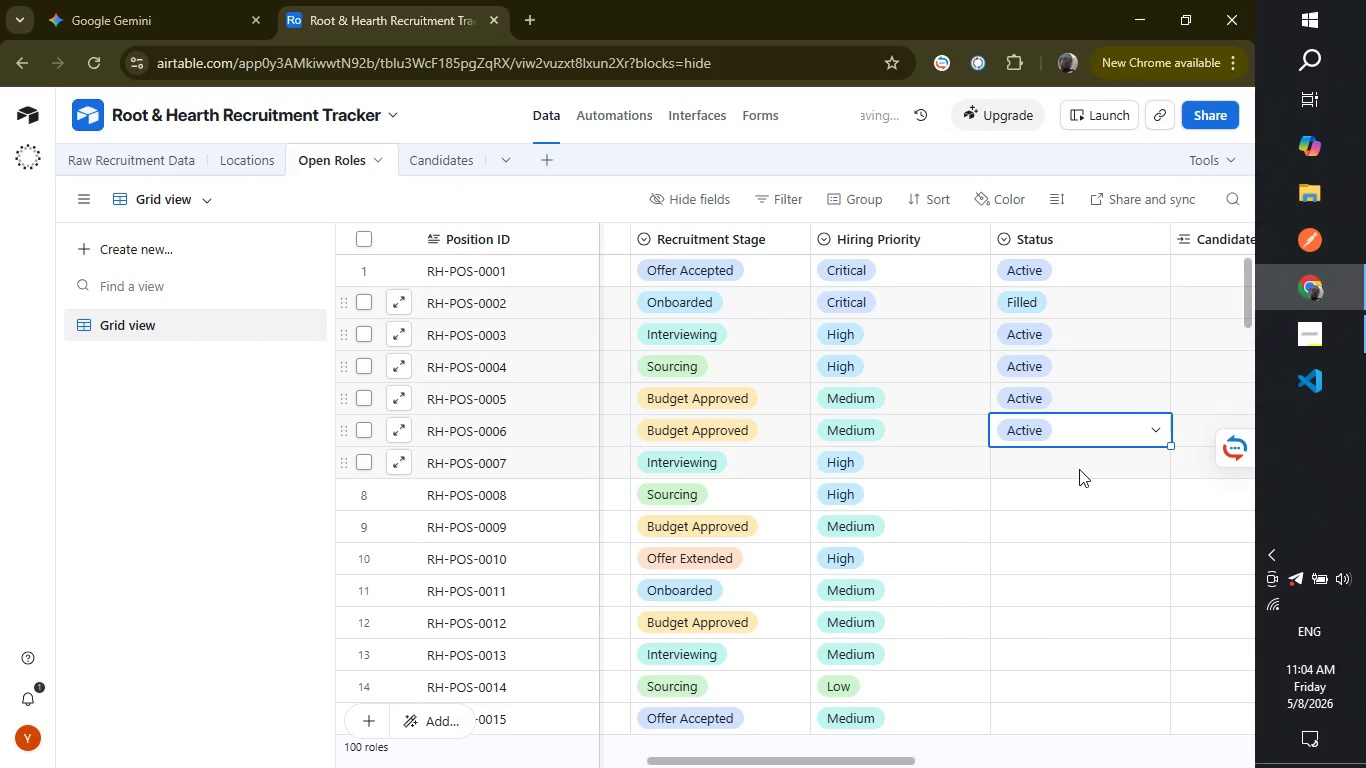 
left_click([1080, 469])
 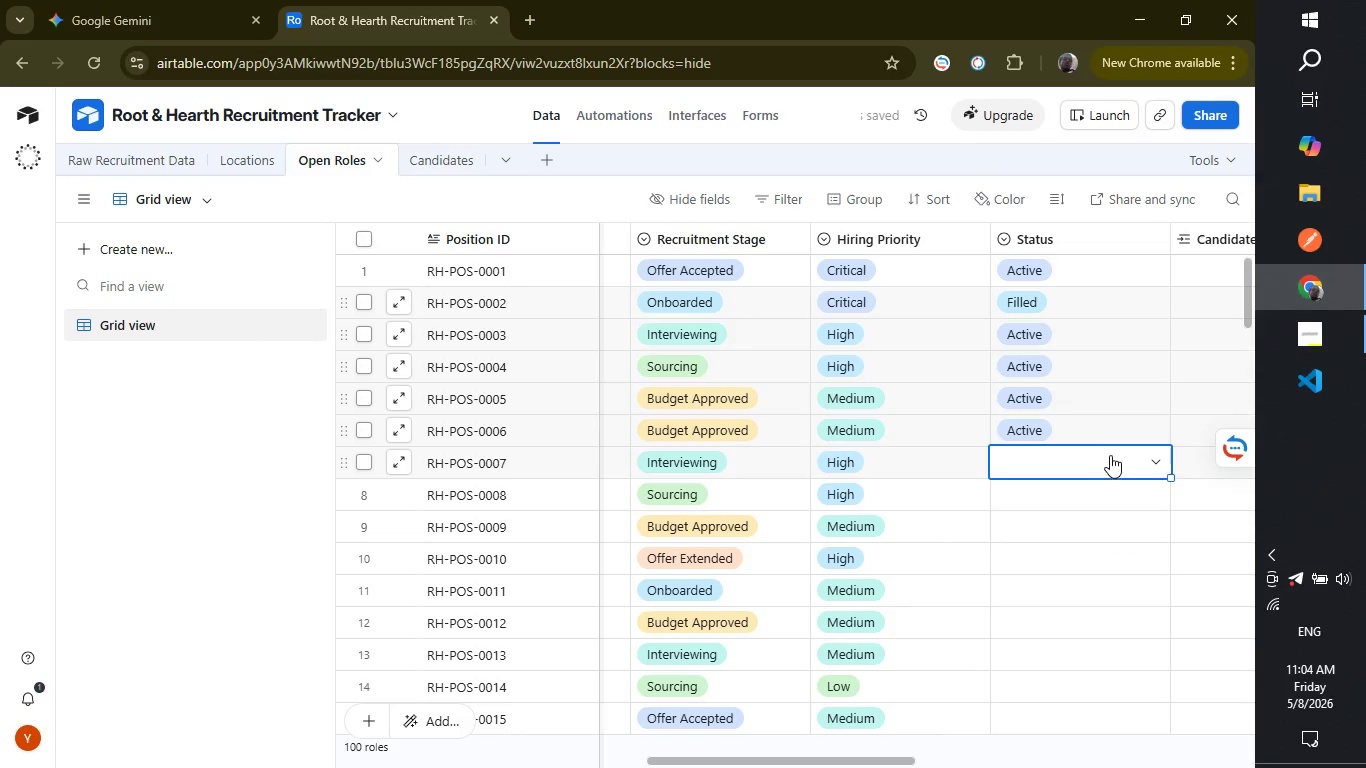 
left_click([1110, 455])
 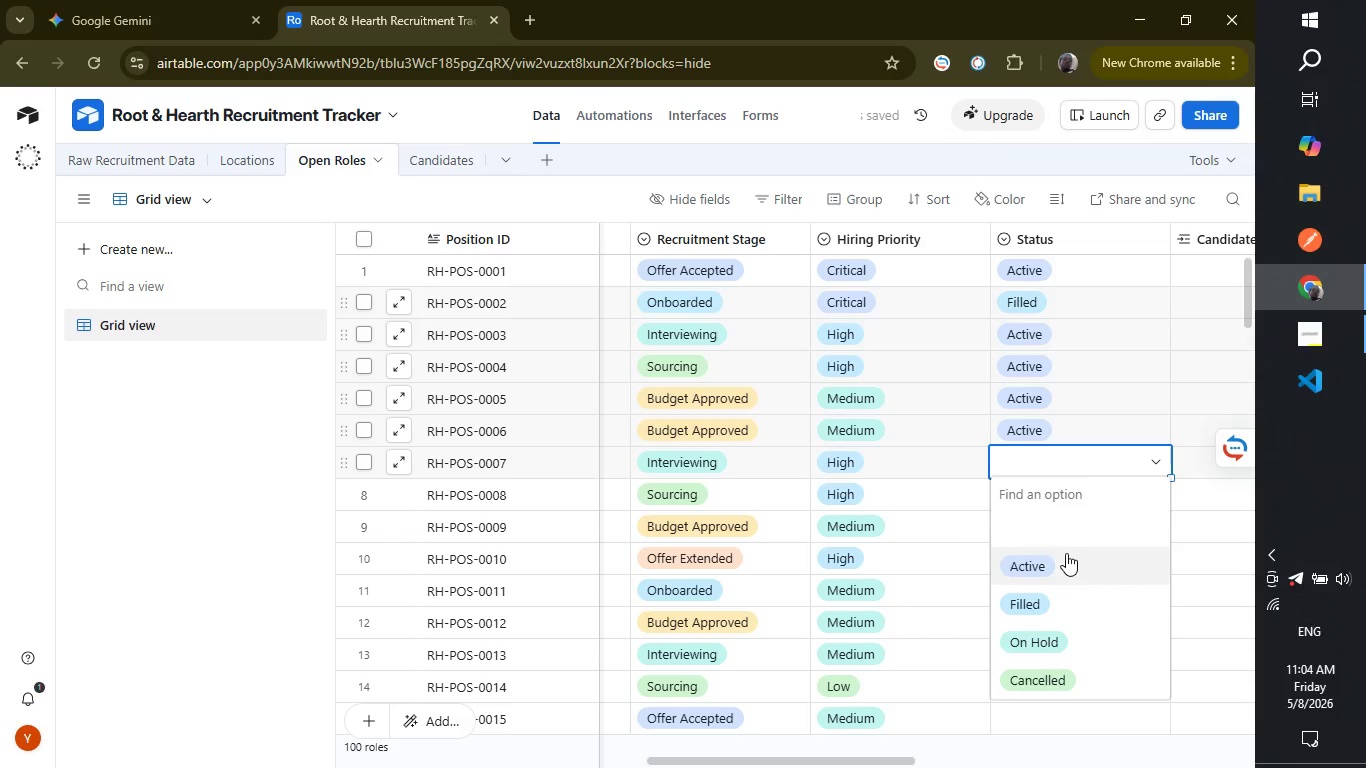 
left_click([1066, 553])
 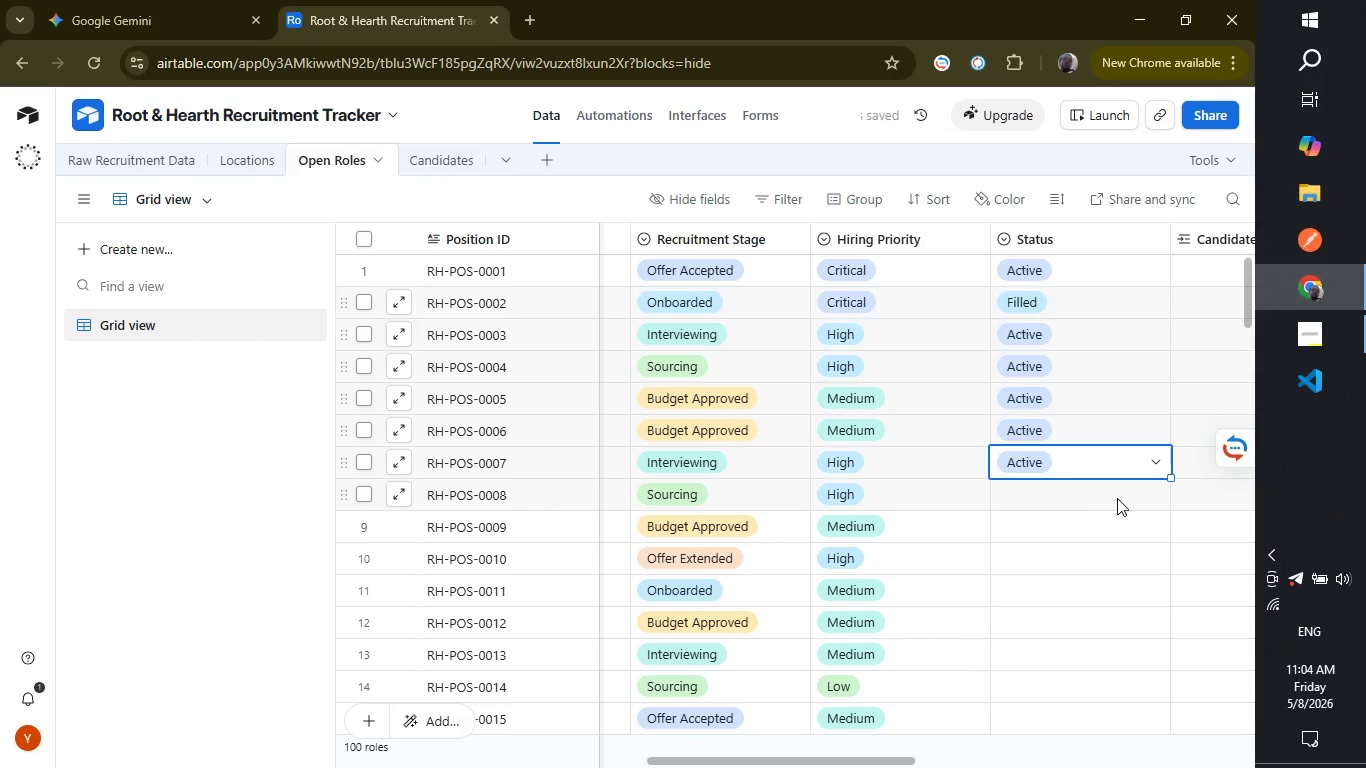 
left_click([1117, 498])
 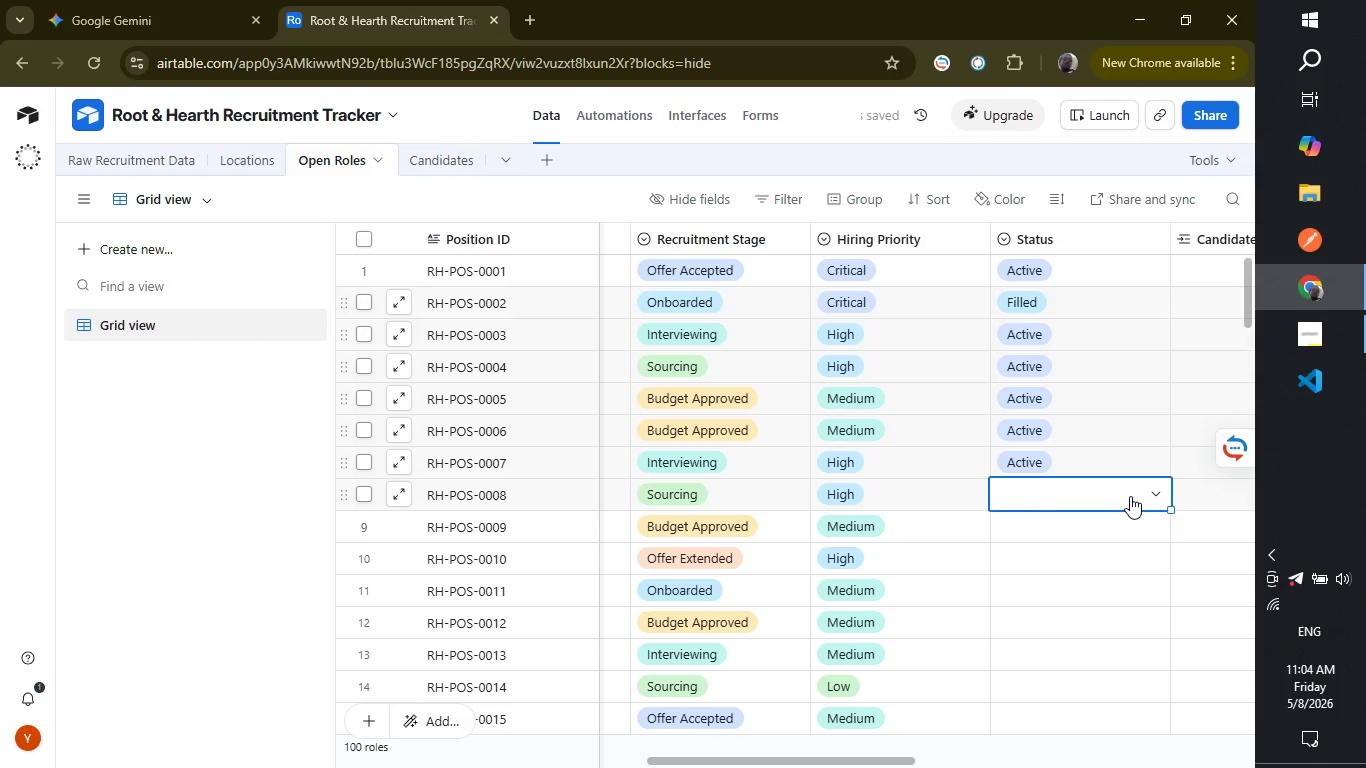 
left_click([1146, 491])
 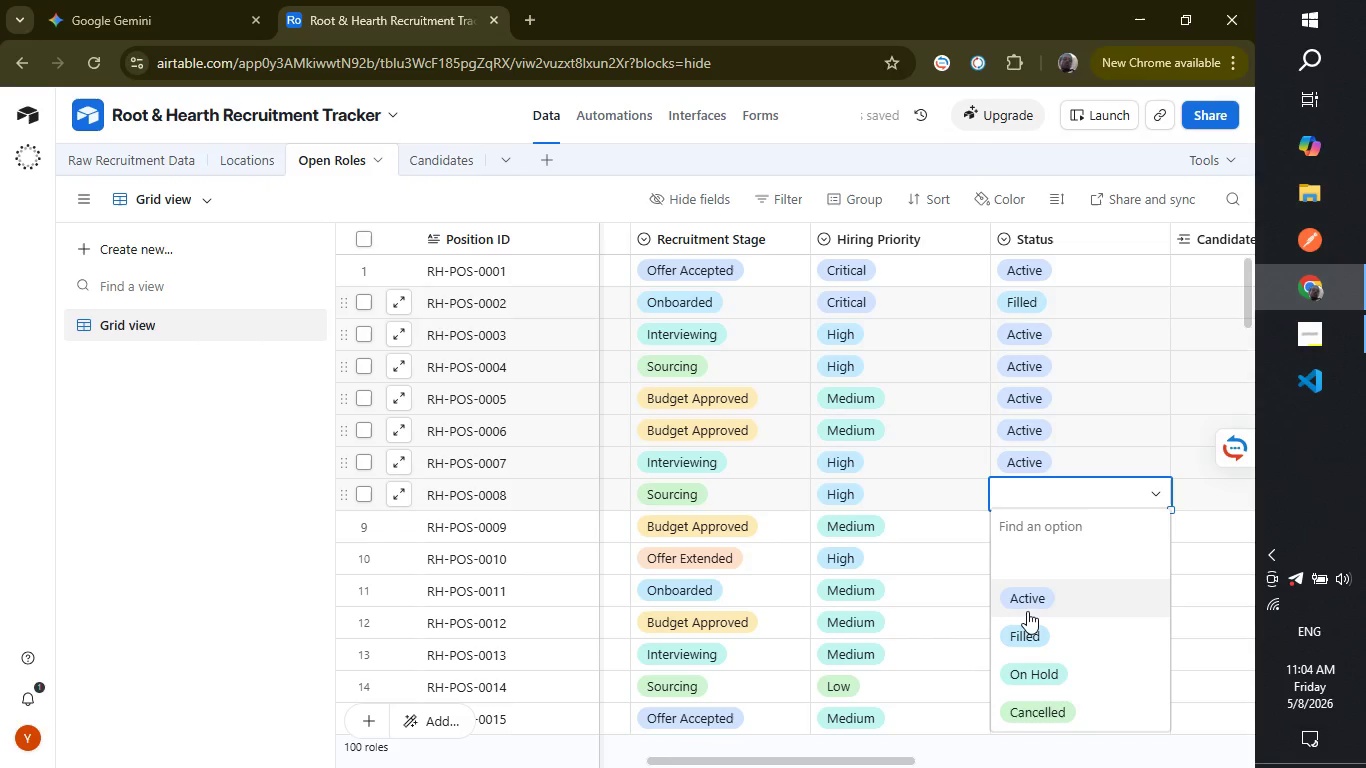 
left_click([1027, 611])
 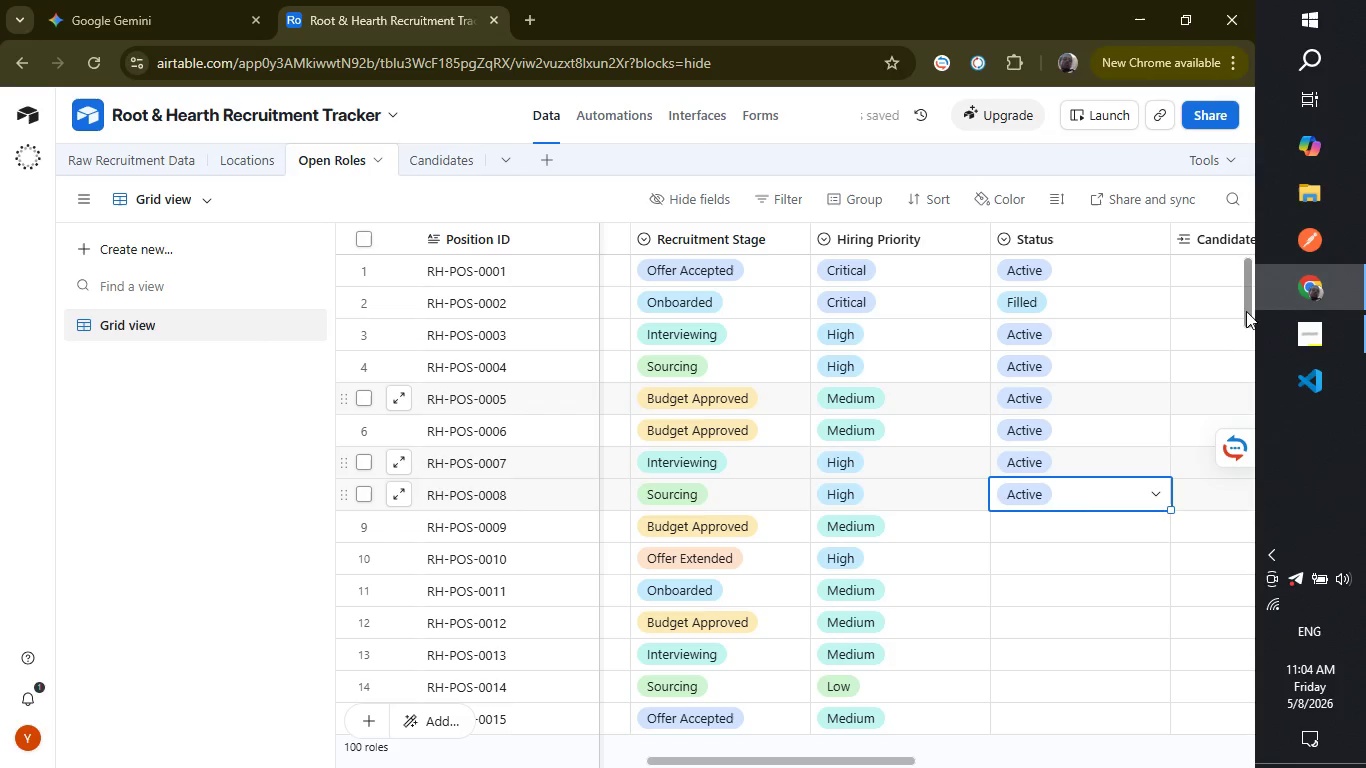 
left_click_drag(start_coordinate=[1251, 311], to_coordinate=[1251, 344])
 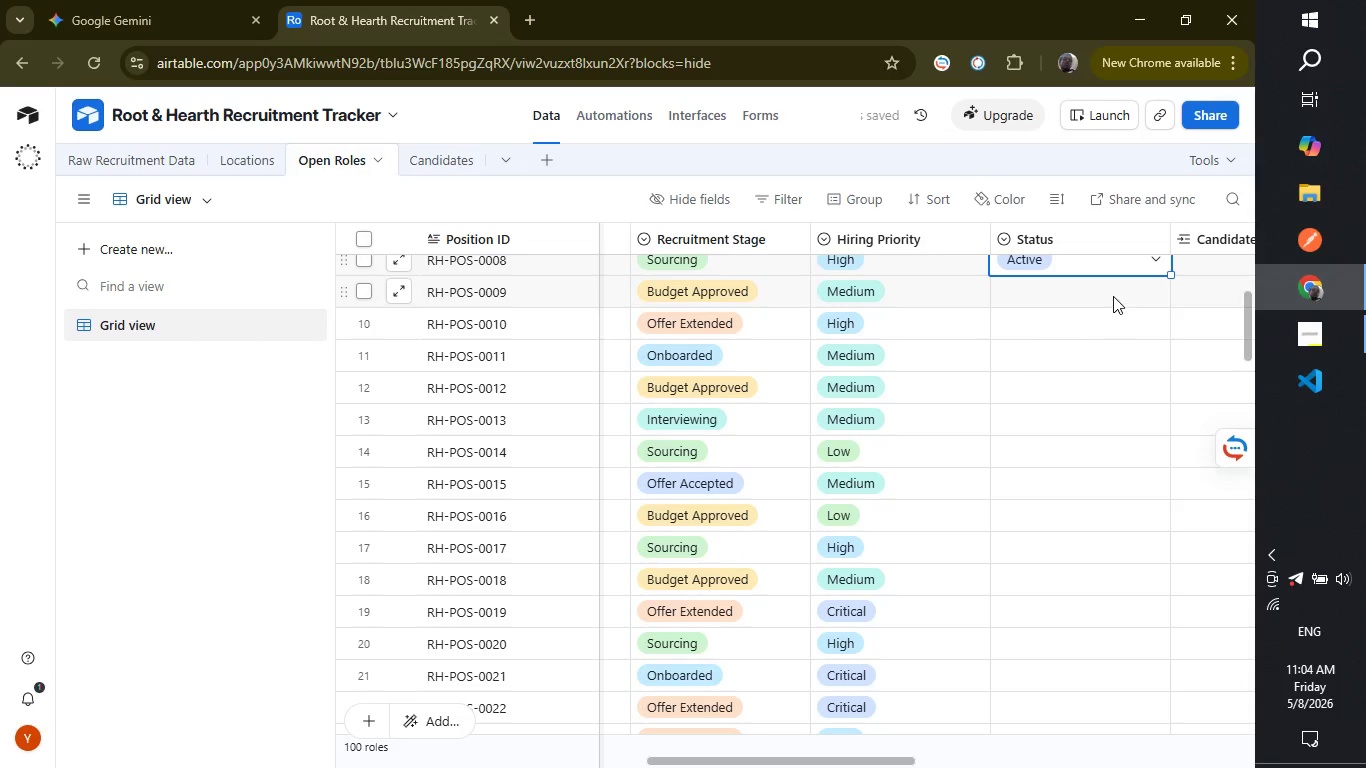 
left_click([1113, 296])
 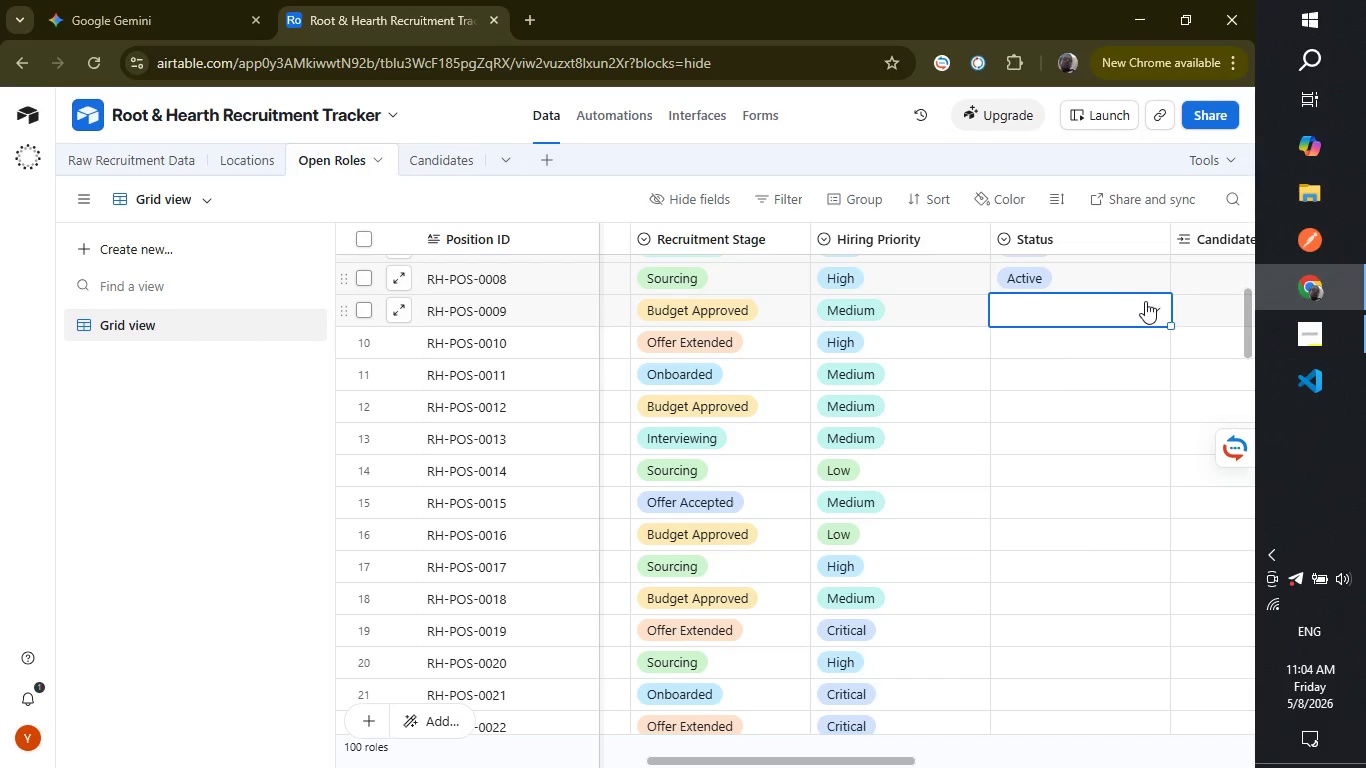 
left_click([1145, 301])
 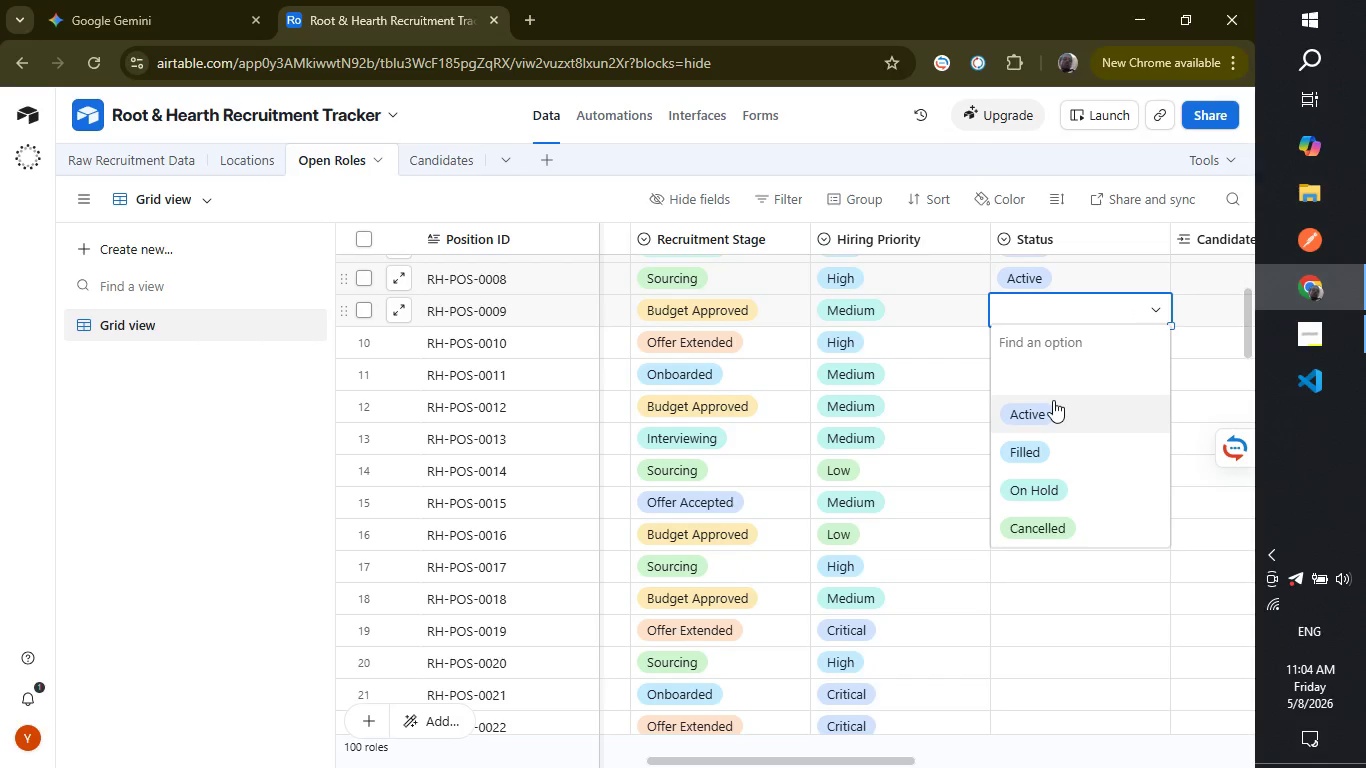 
left_click([1053, 400])
 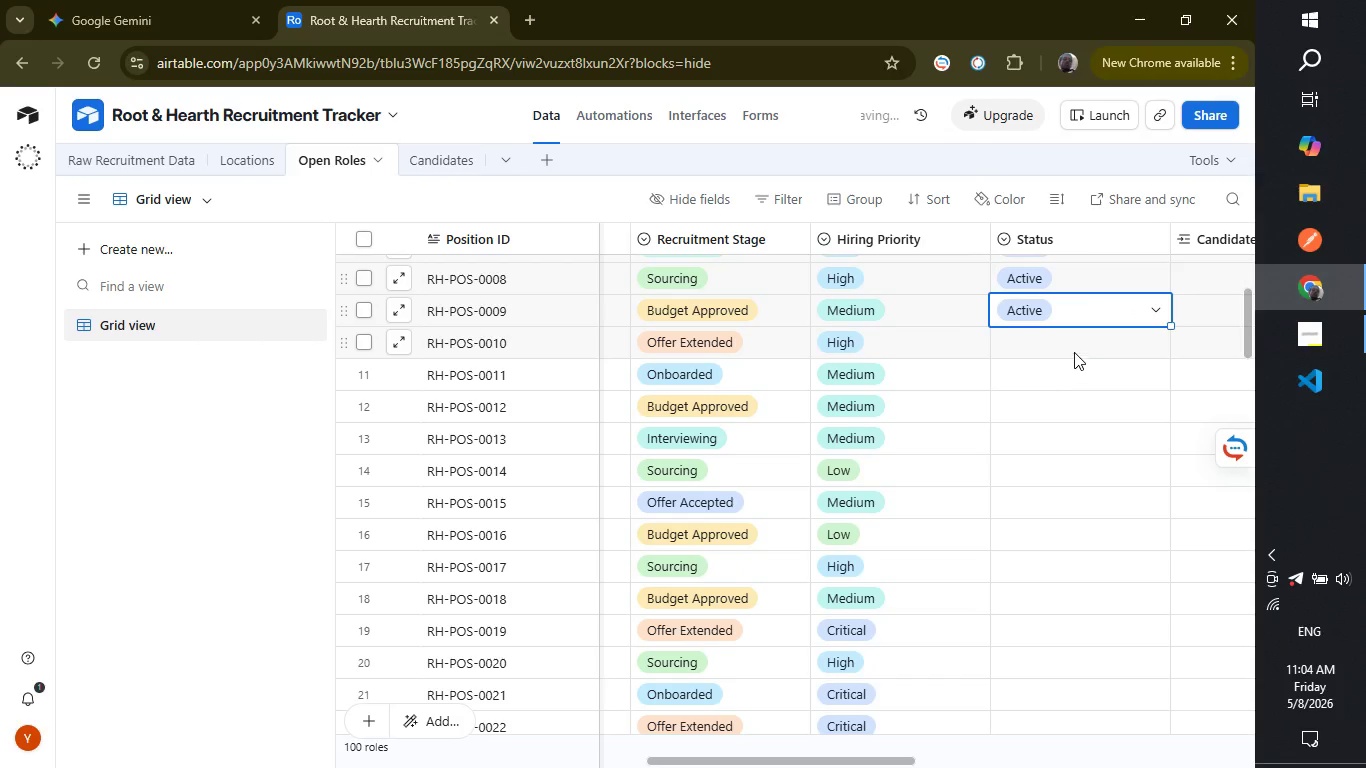 
left_click([1075, 352])
 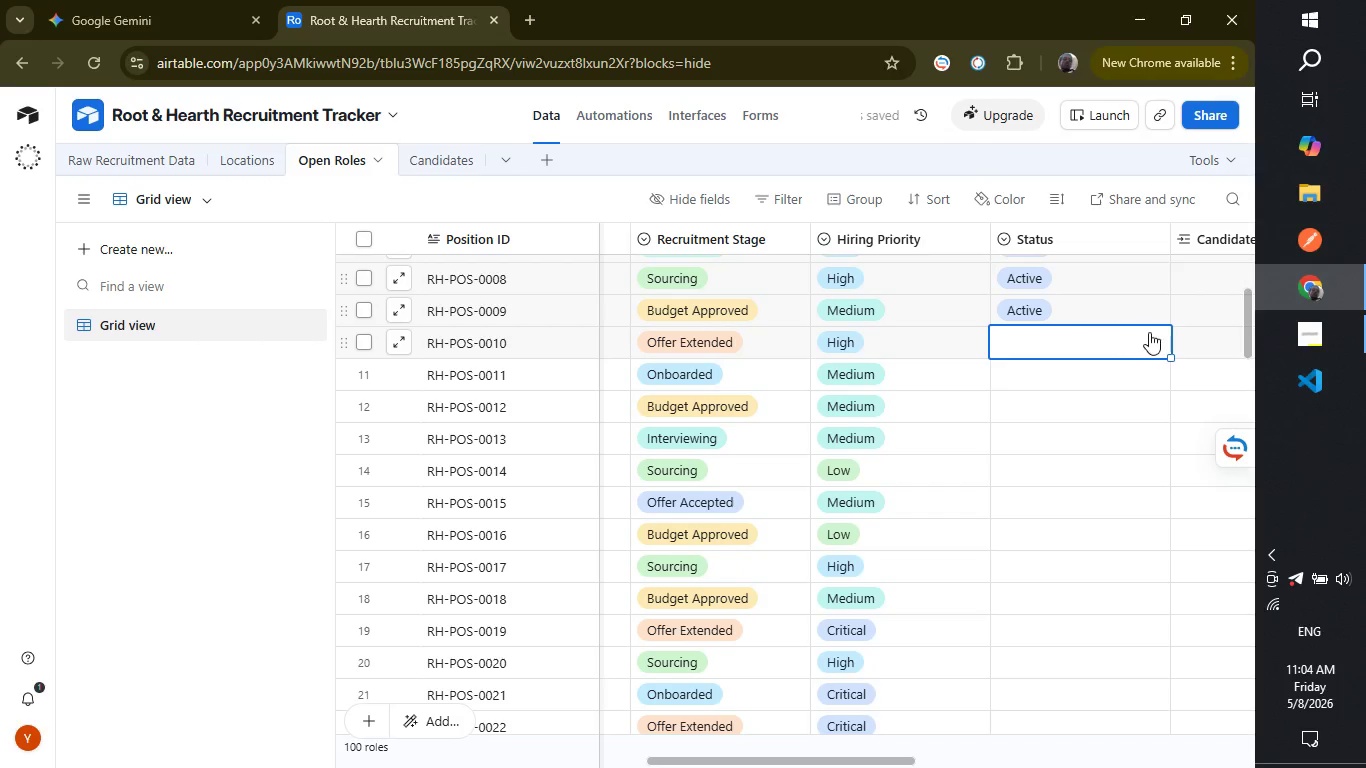 
left_click([1149, 332])
 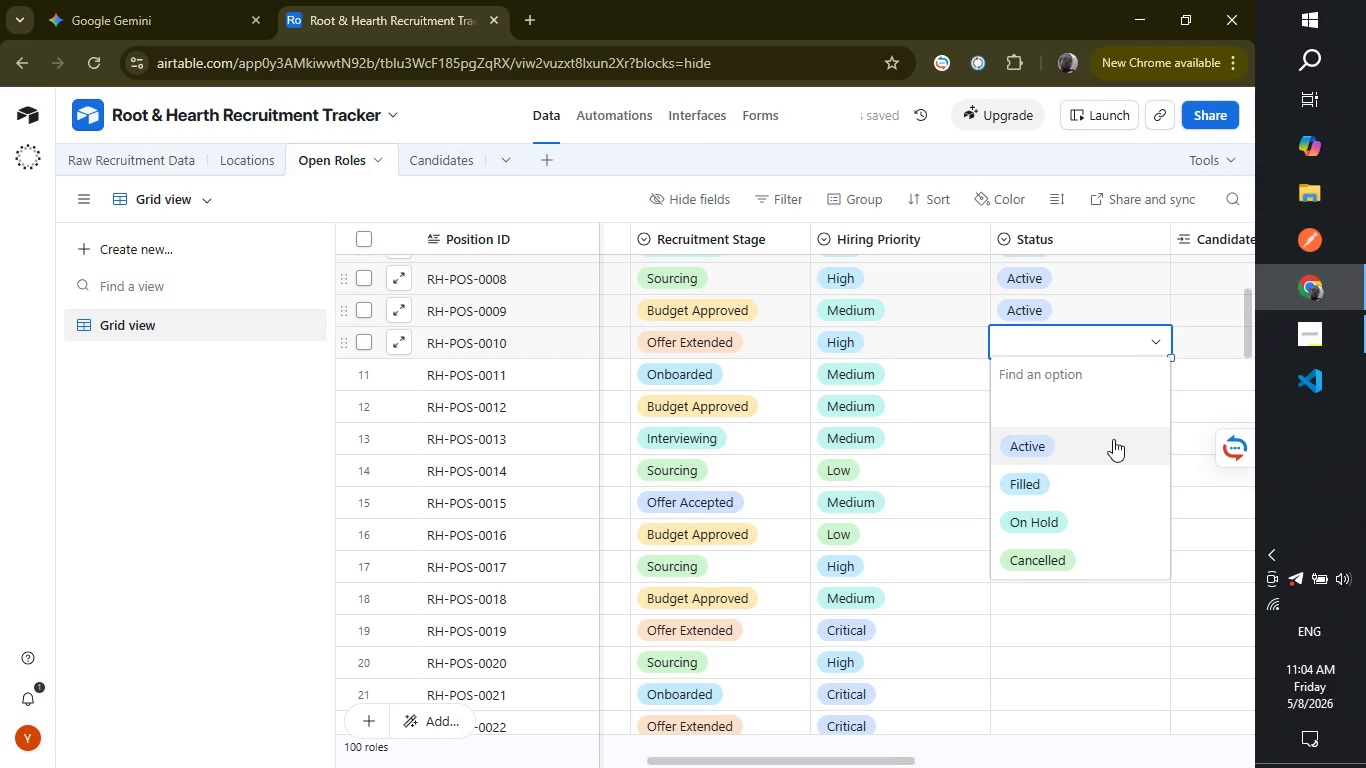 
left_click([1113, 439])
 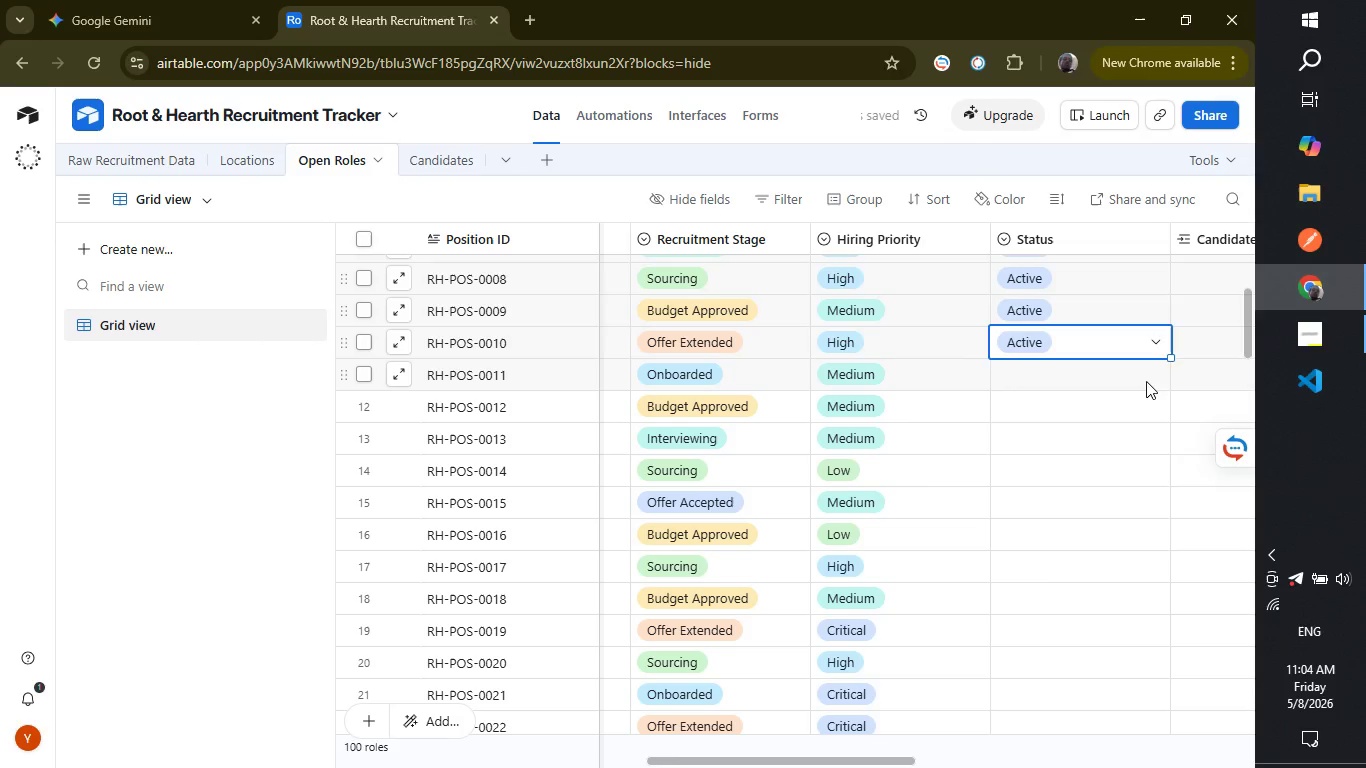 
double_click([1146, 381])
 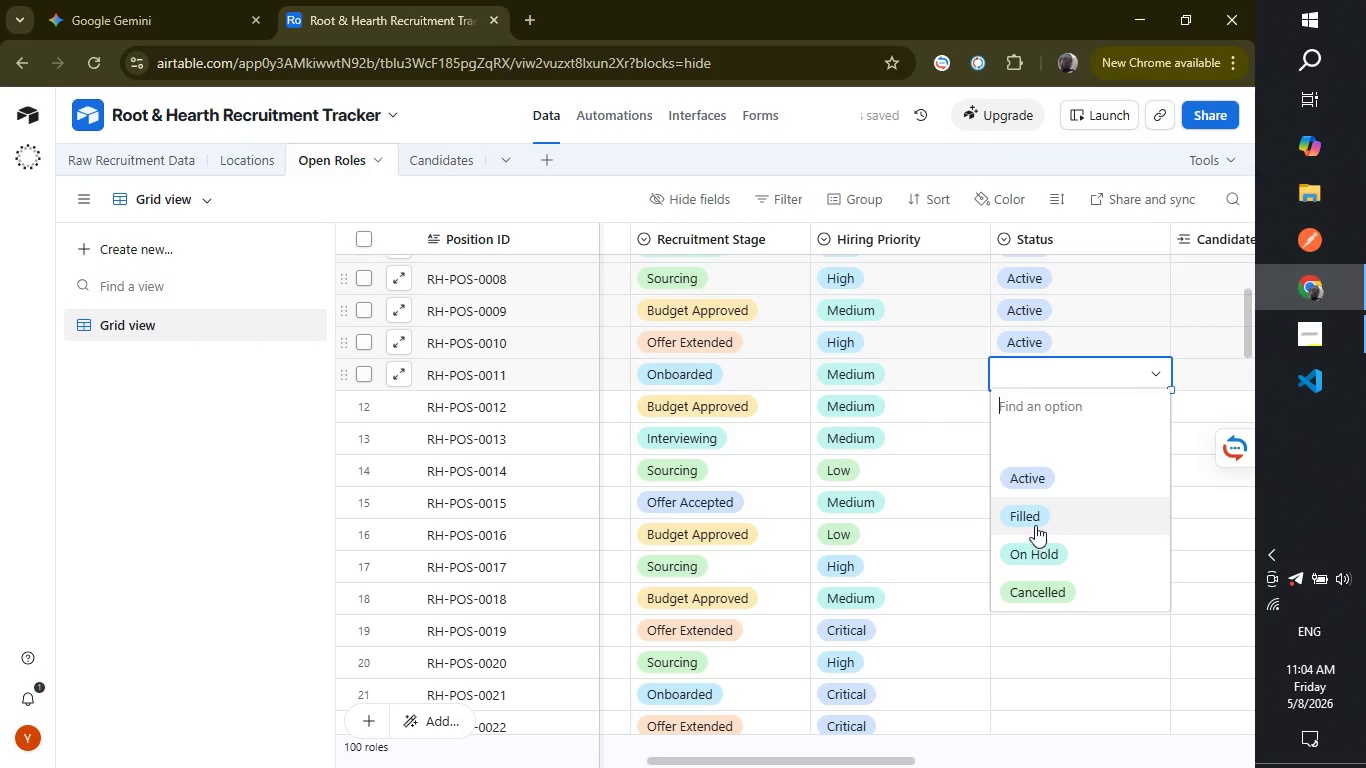 
left_click([1035, 525])
 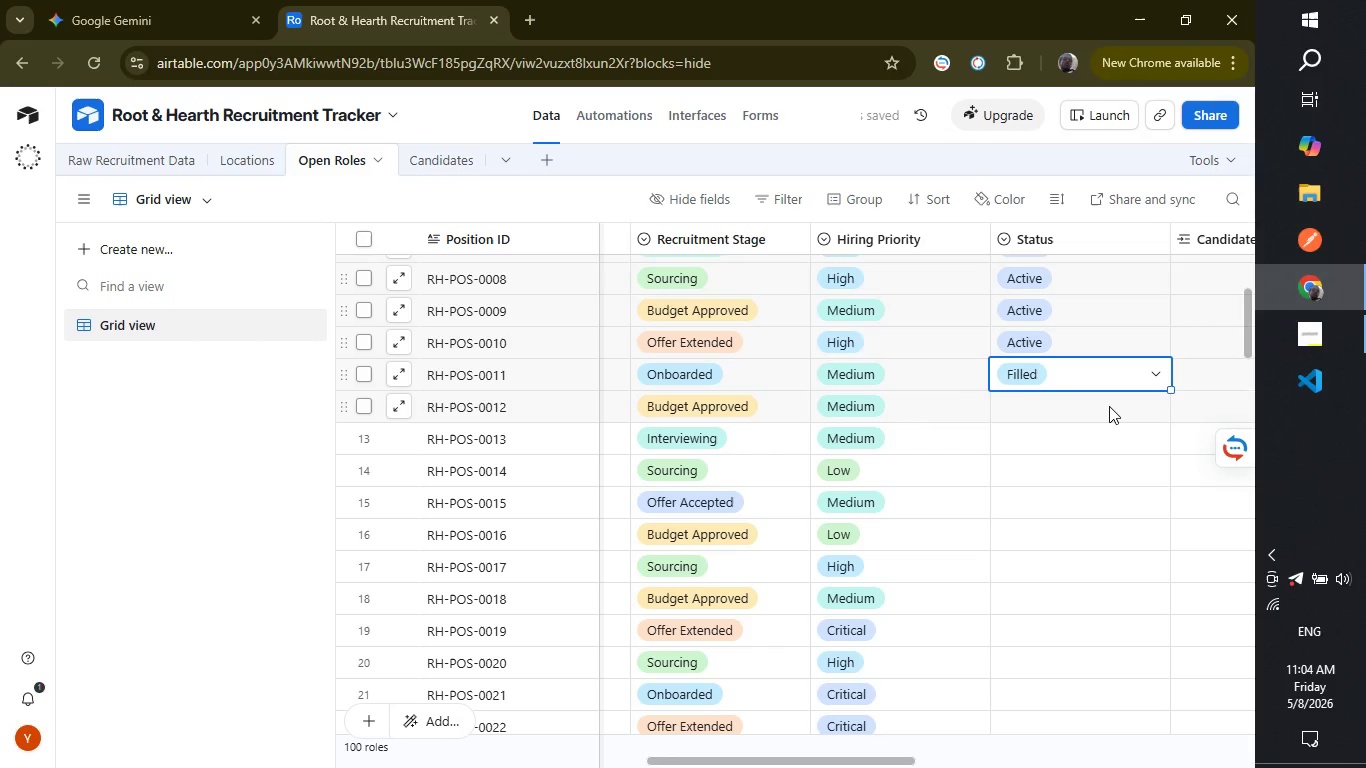 
left_click([1109, 406])
 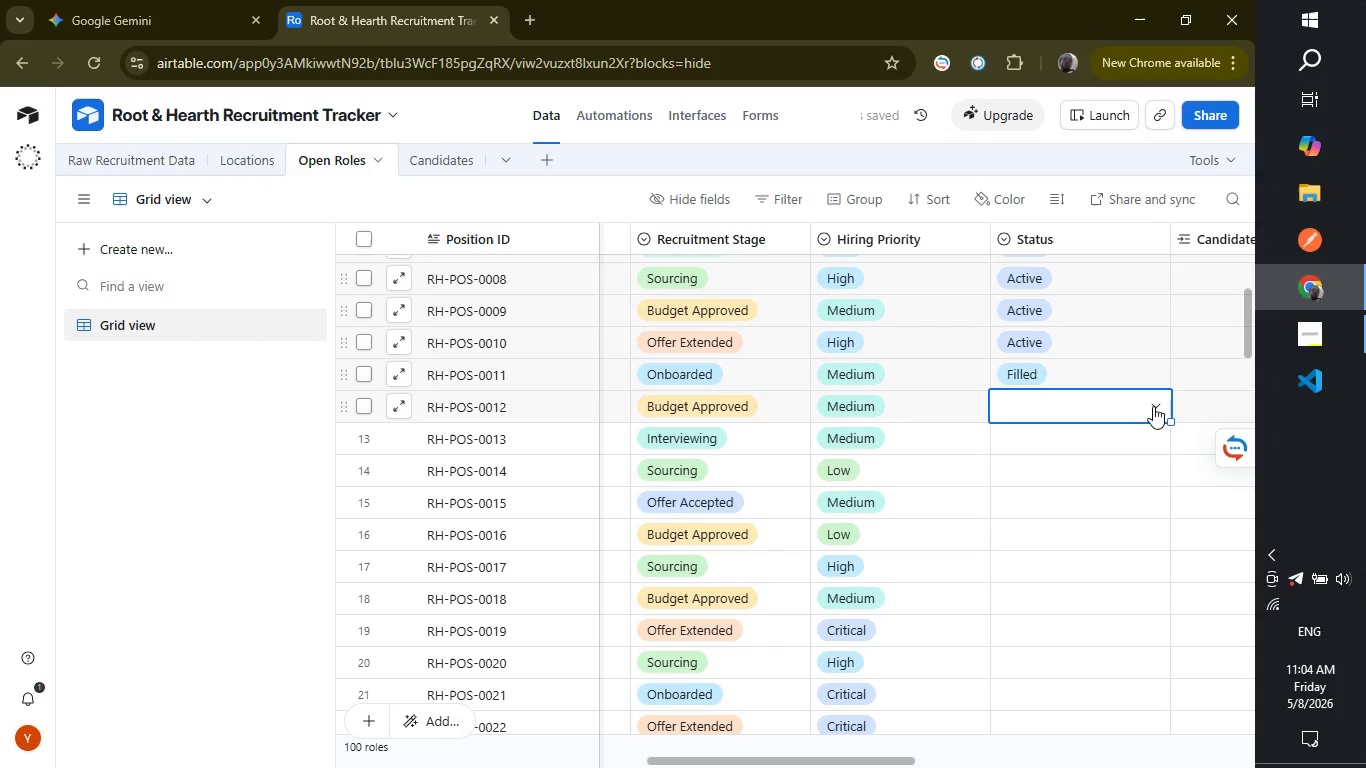 
left_click([1153, 406])
 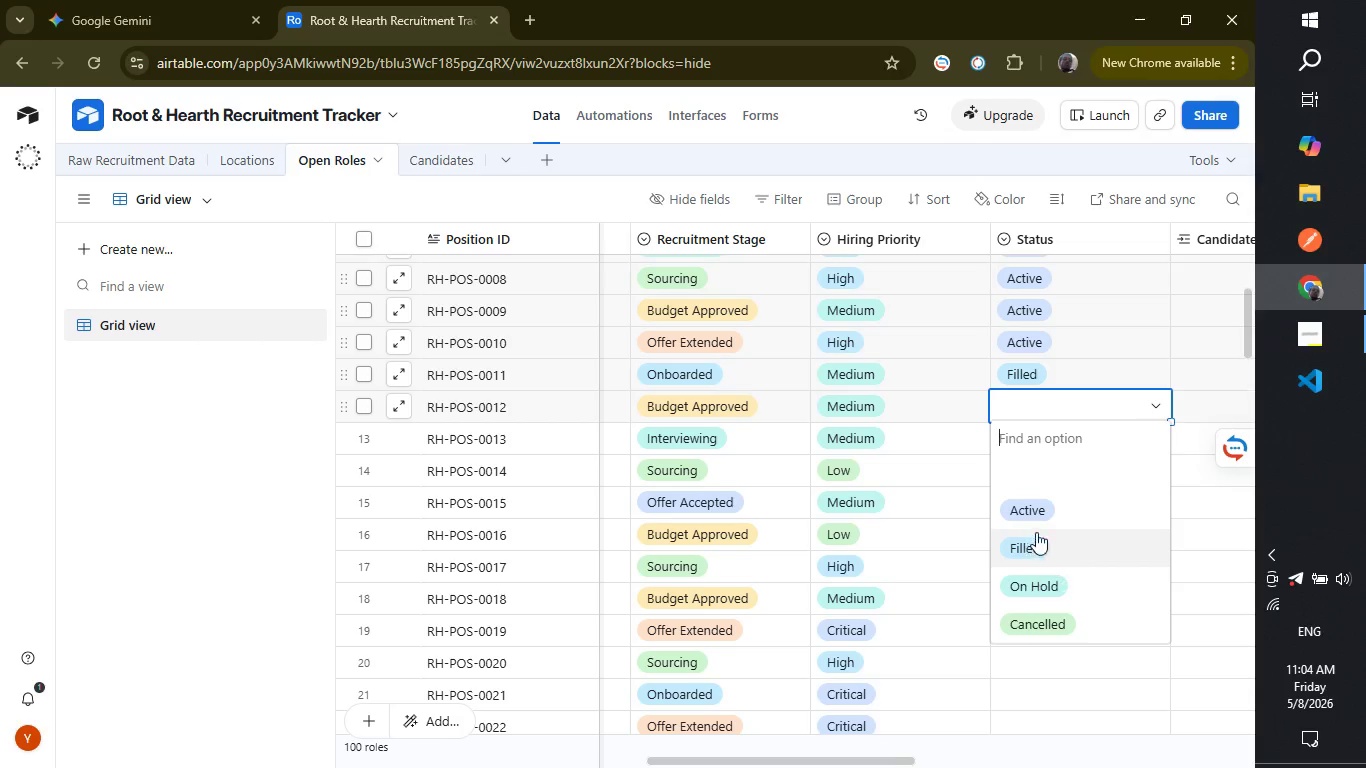 
left_click([1041, 521])
 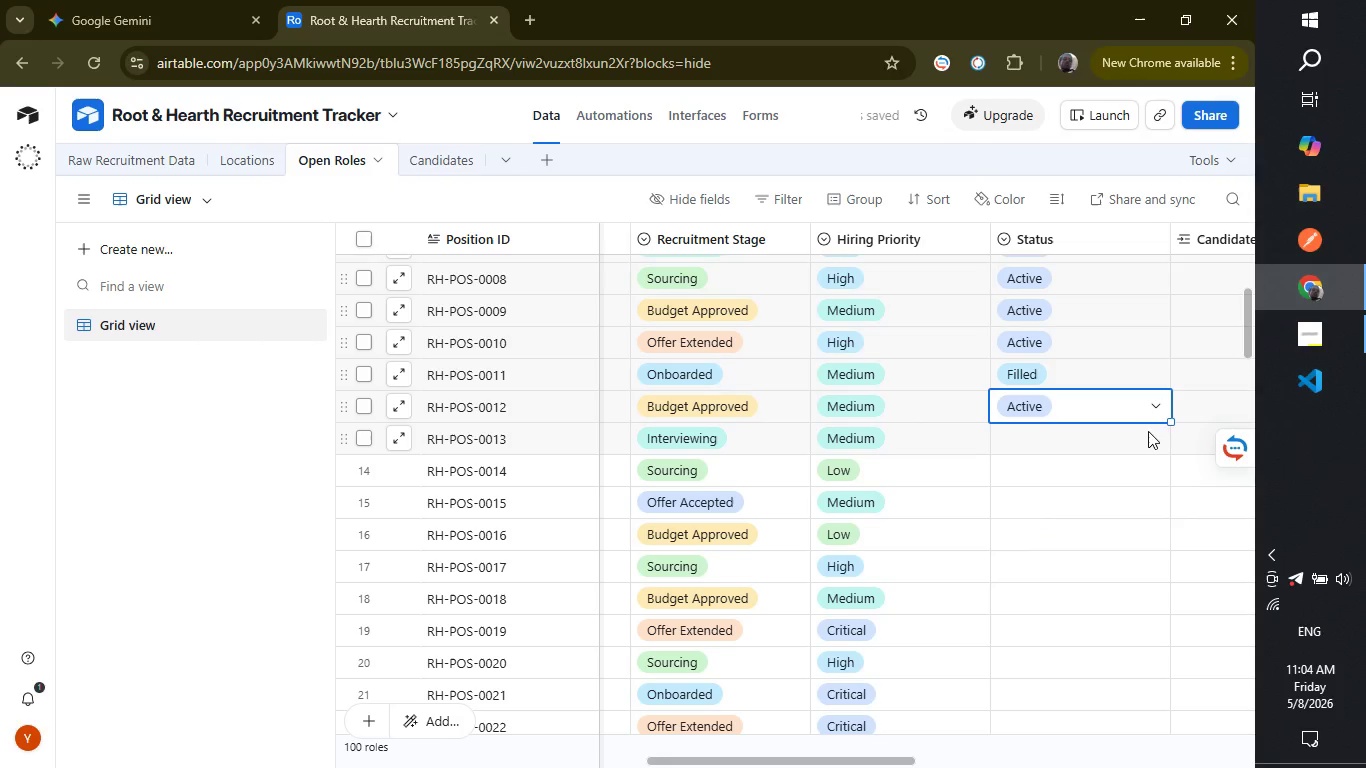 
wait(5.55)
 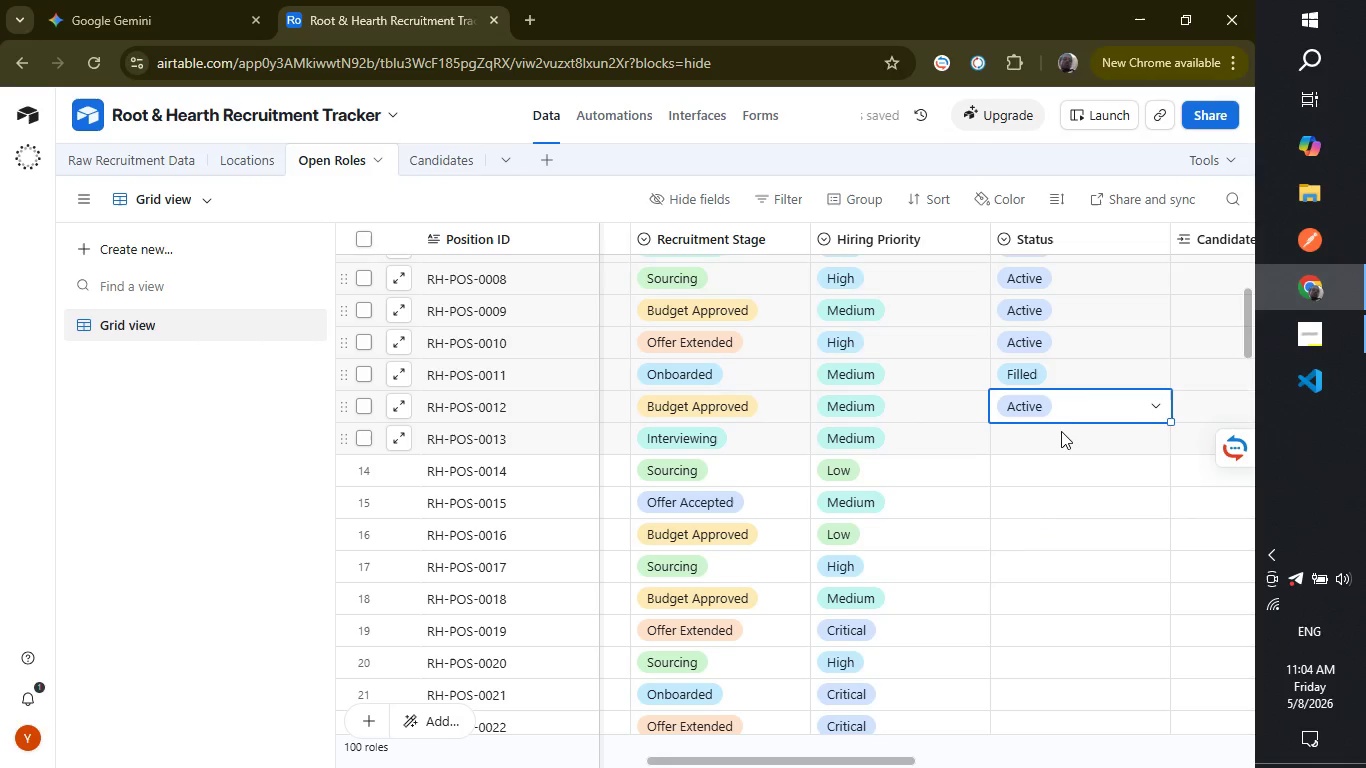 
left_click([1148, 436])
 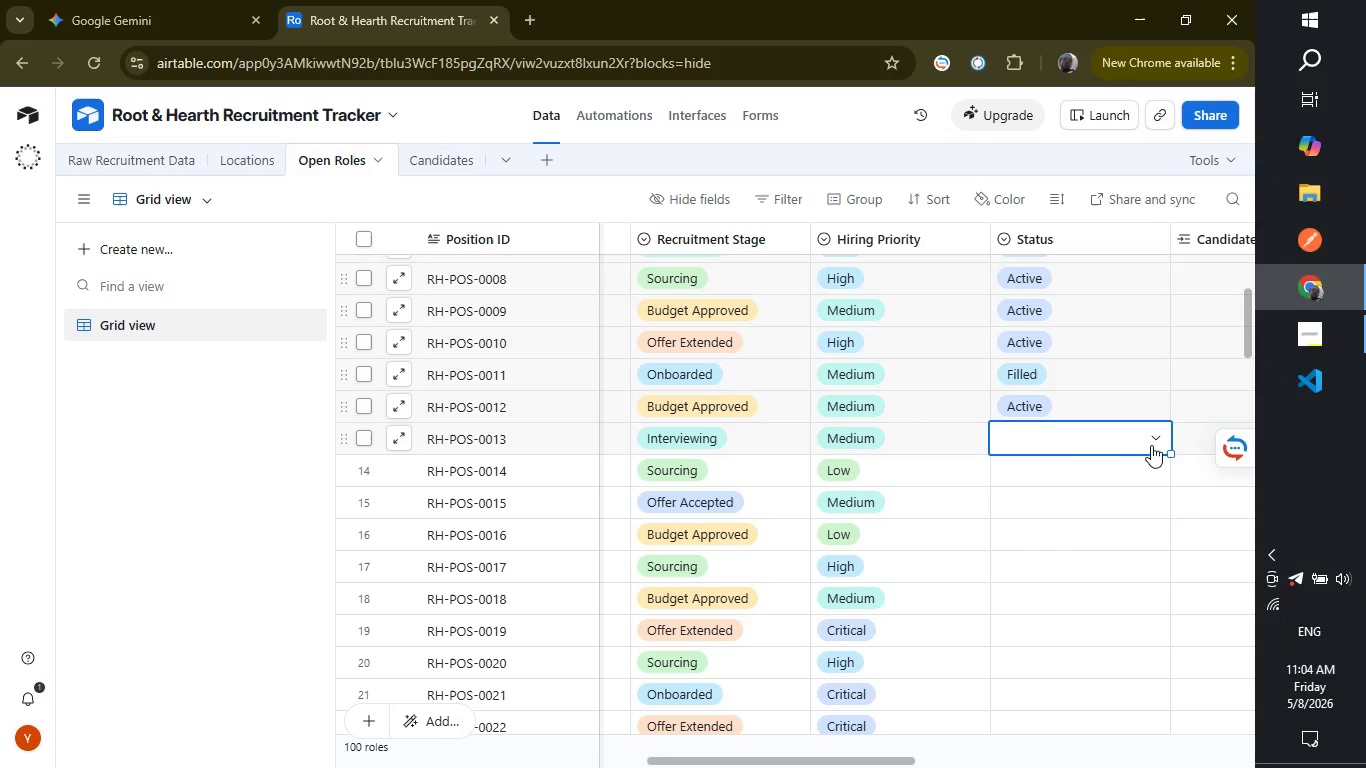 
left_click([1151, 429])
 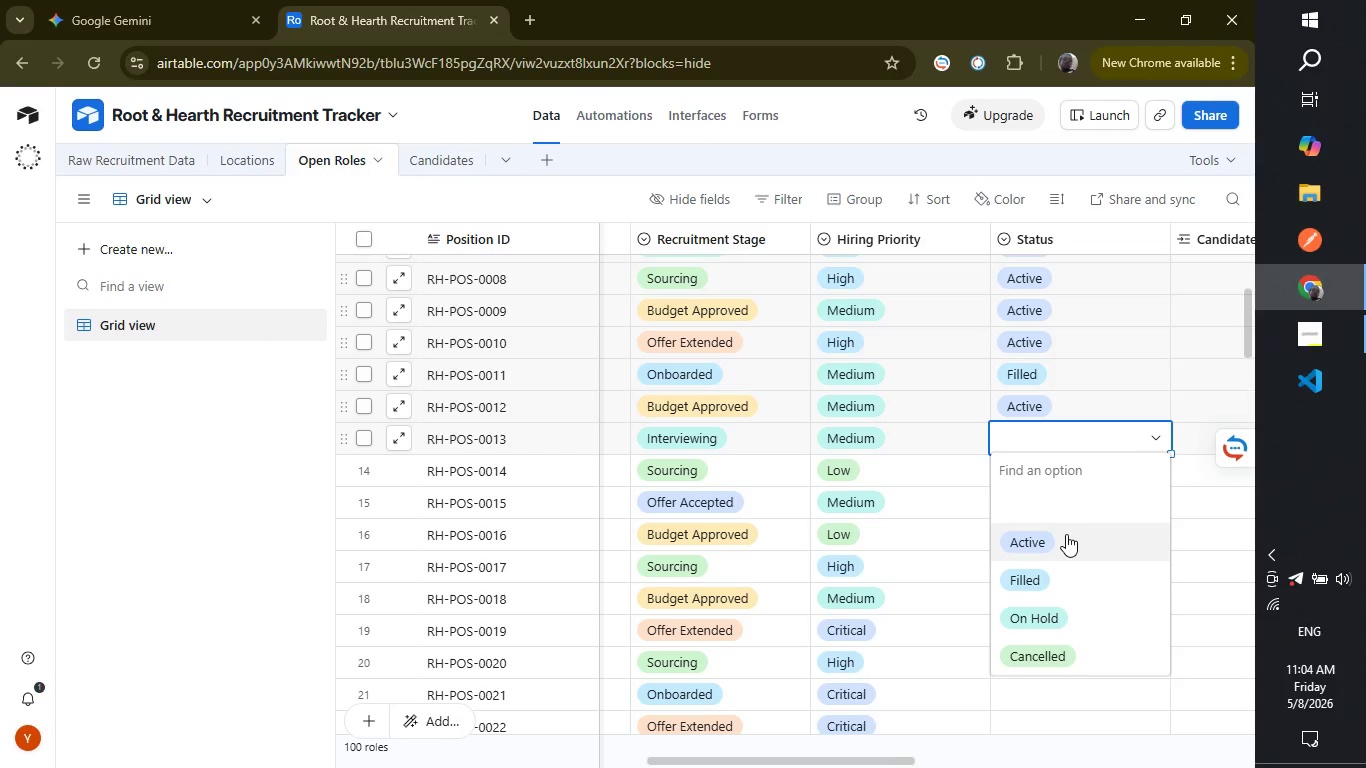 
left_click([1066, 534])
 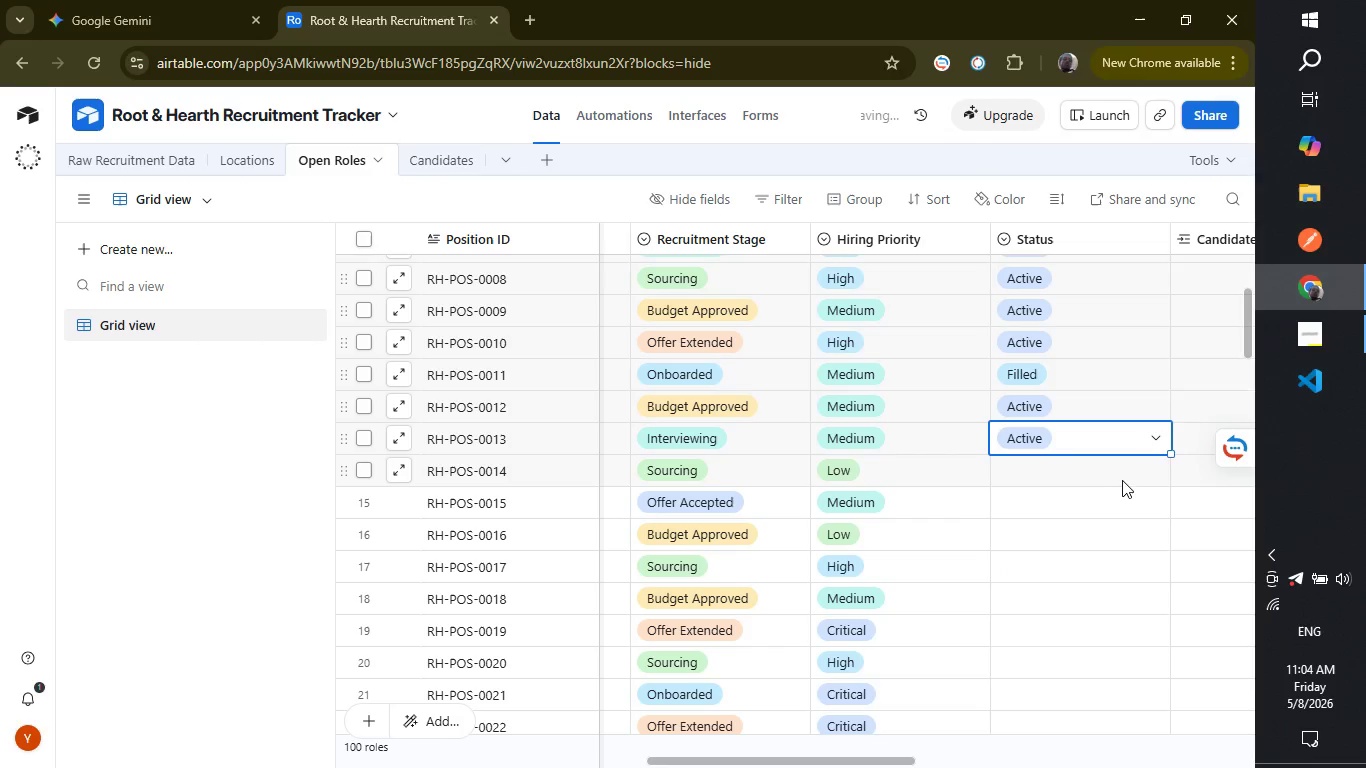 
left_click([1128, 478])
 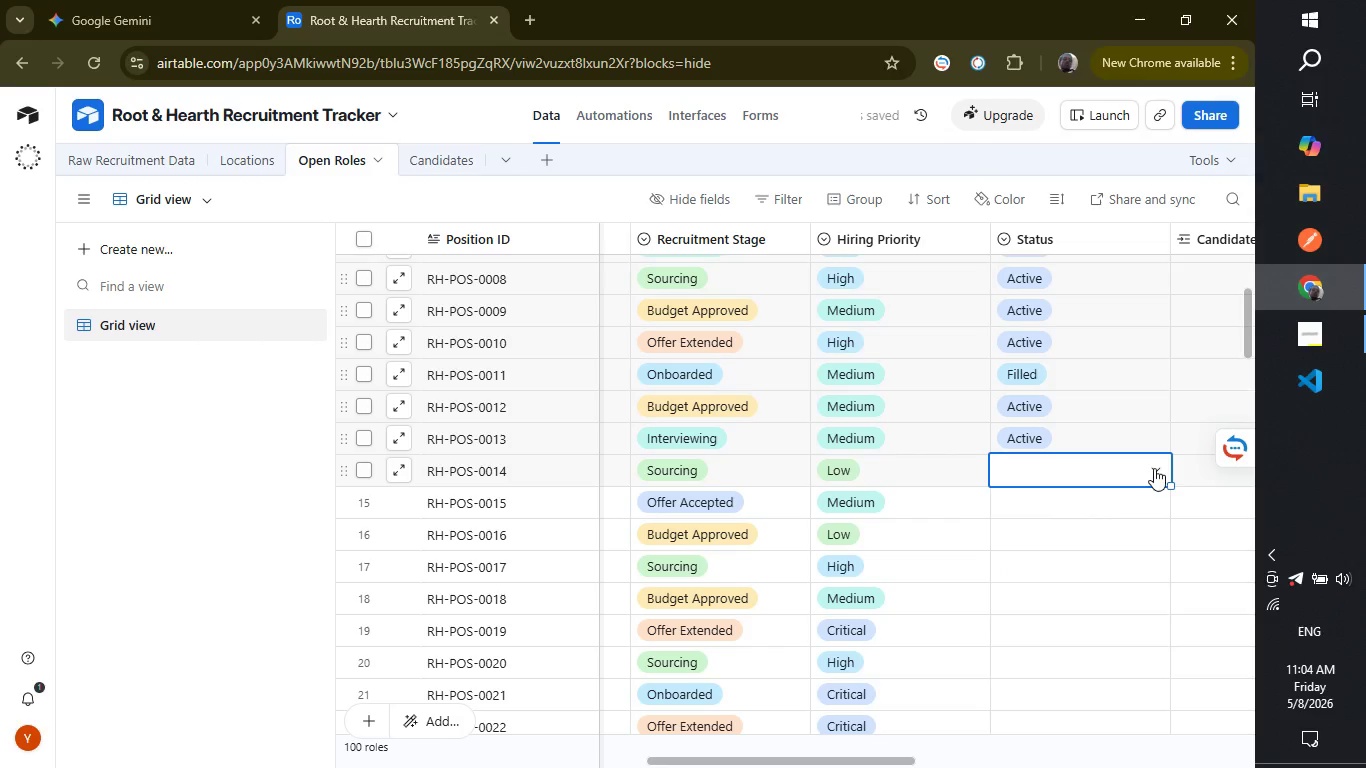 
left_click([1154, 468])
 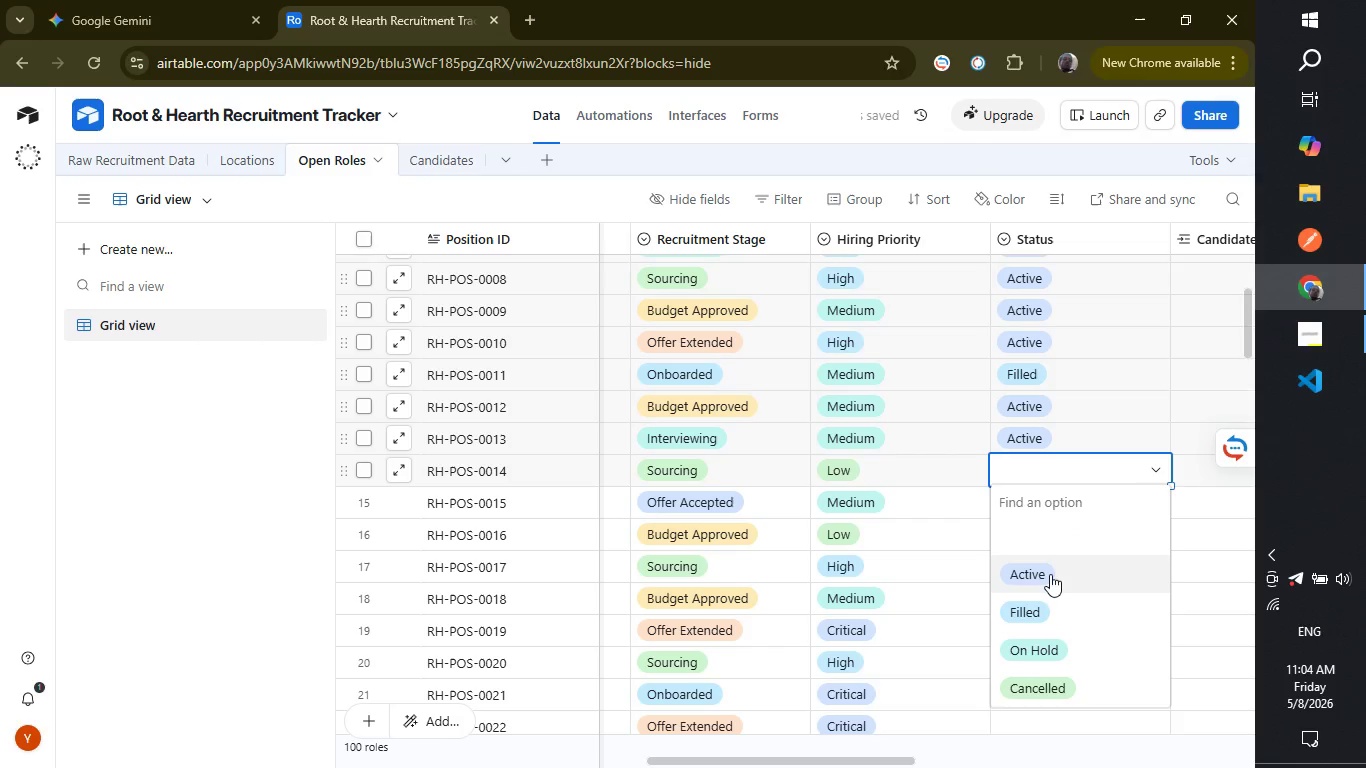 
left_click([1050, 573])
 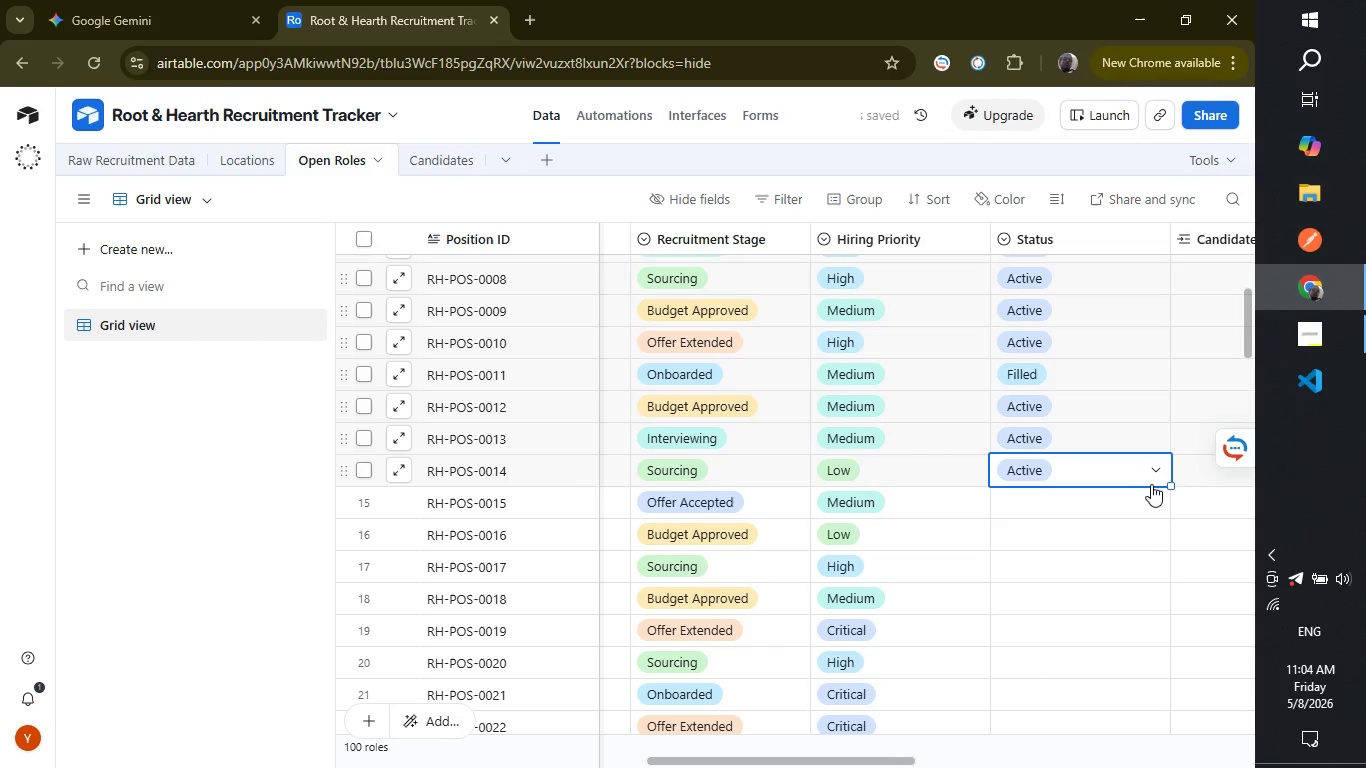 
left_click([1158, 508])
 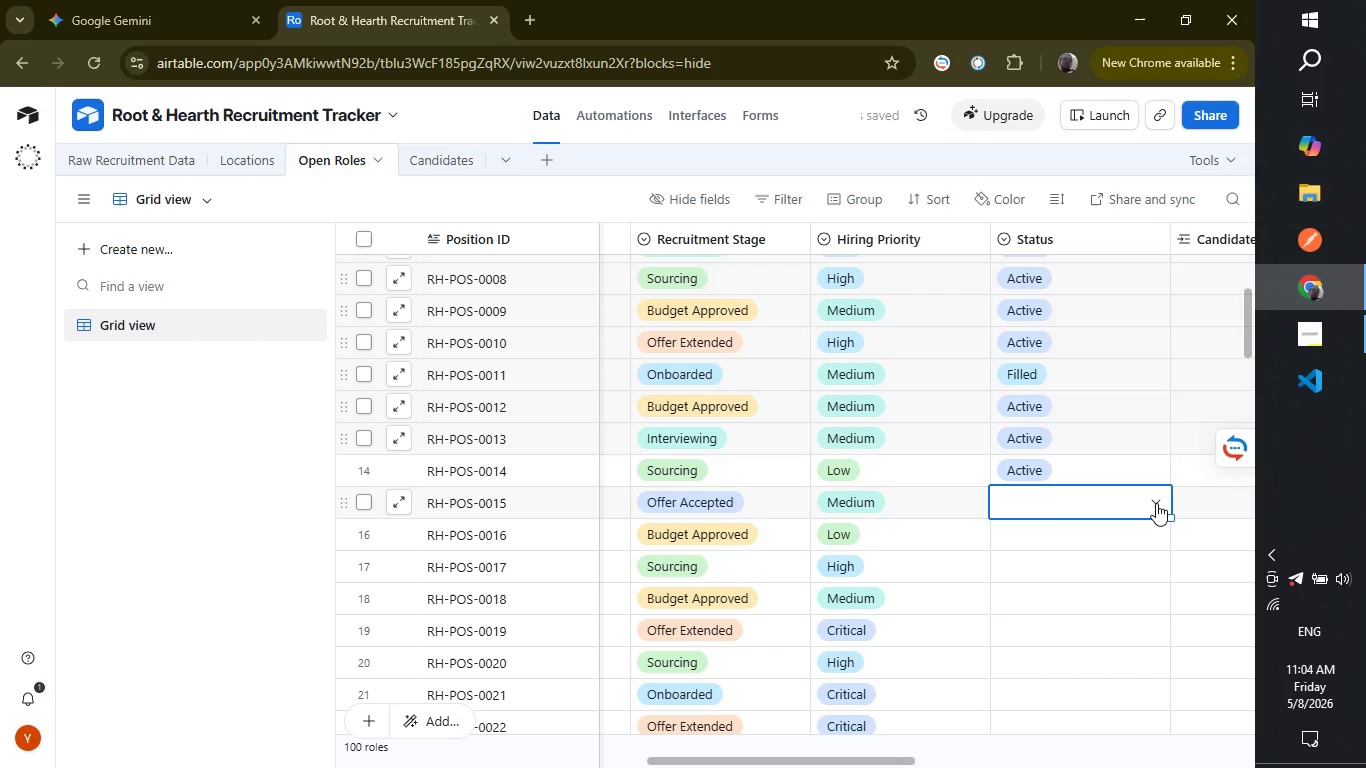 
left_click([1156, 503])
 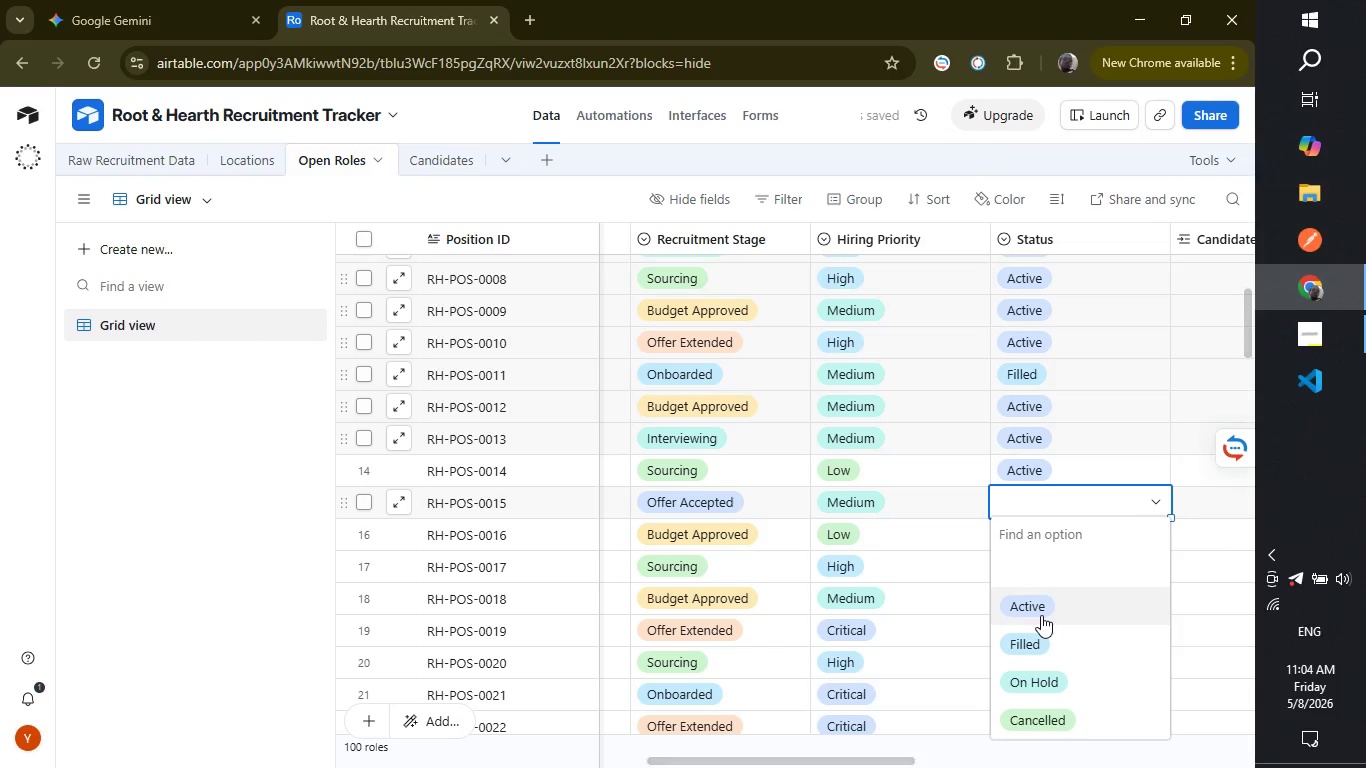 
left_click([1041, 615])
 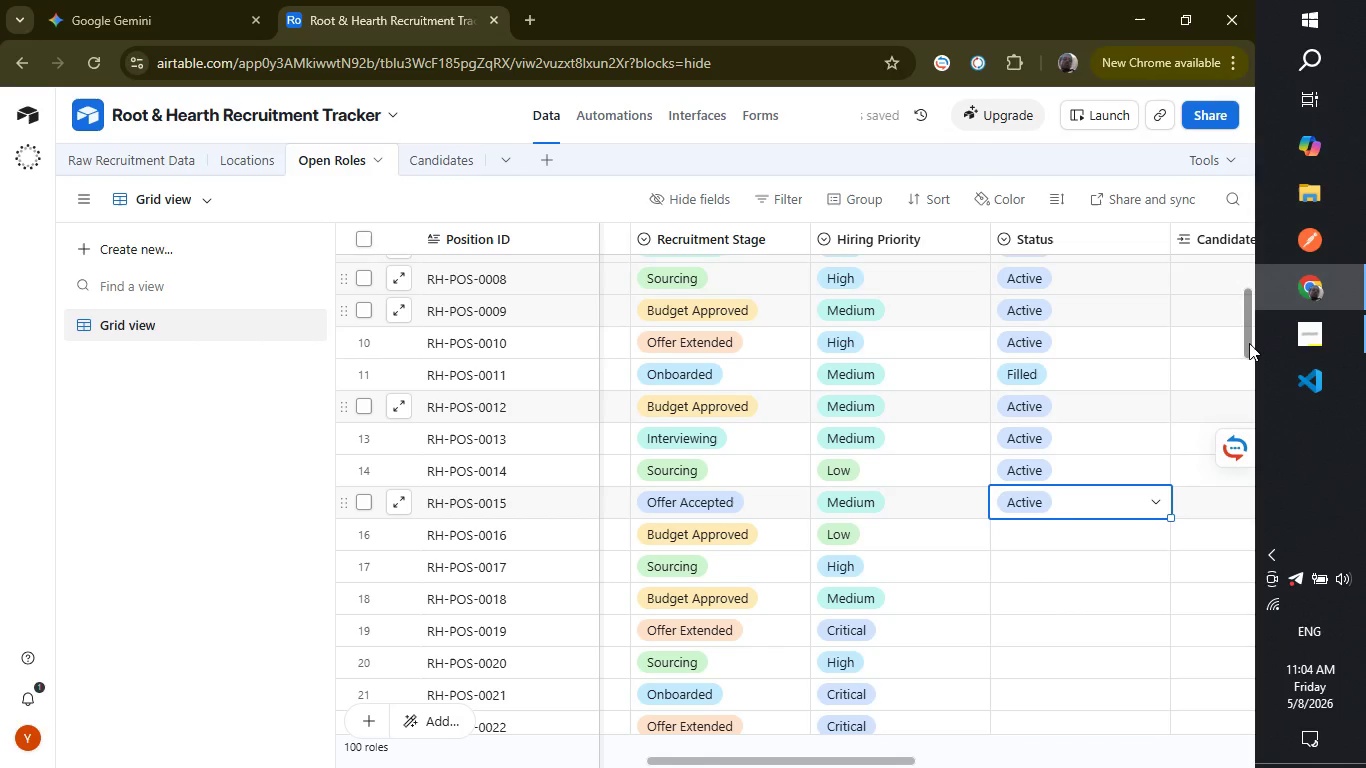 
left_click_drag(start_coordinate=[1249, 343], to_coordinate=[1249, 375])
 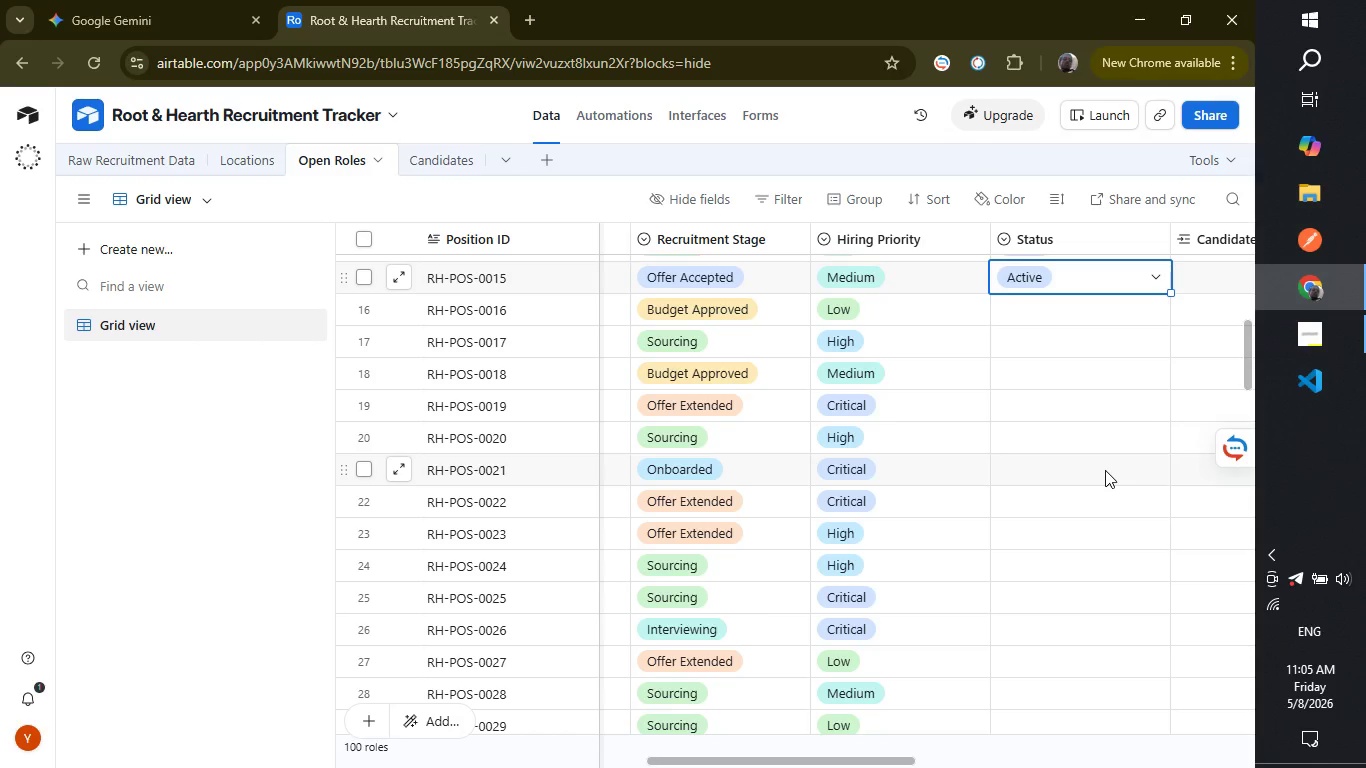 
wait(13.98)
 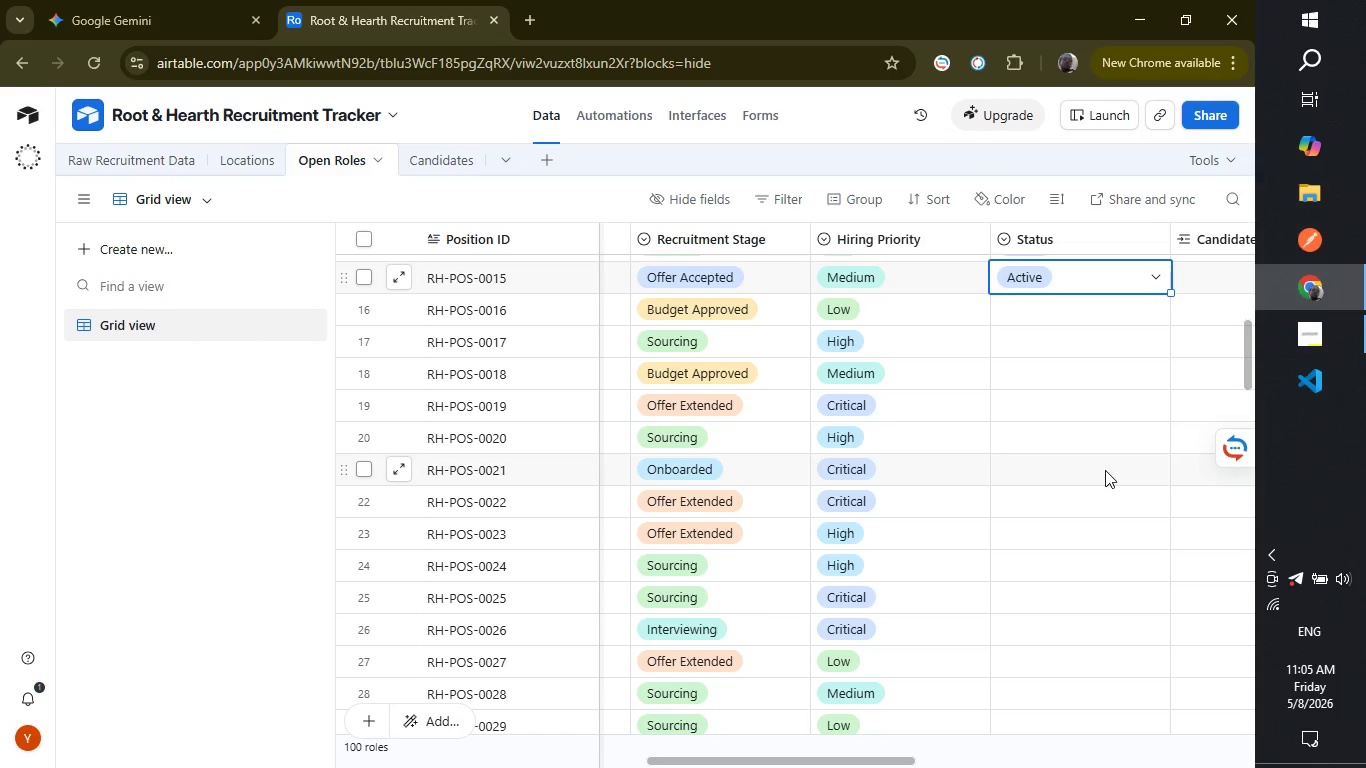 
left_click([1122, 463])
 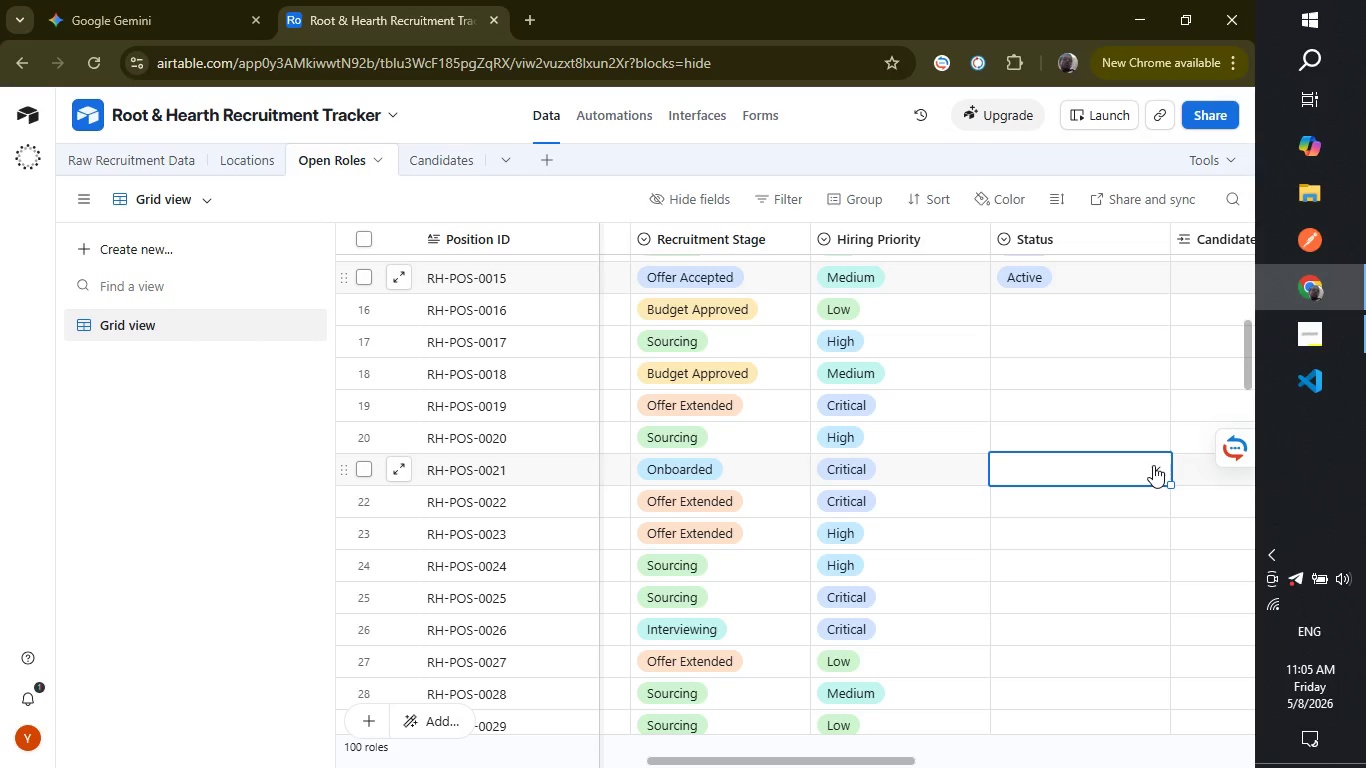 
left_click([1153, 465])
 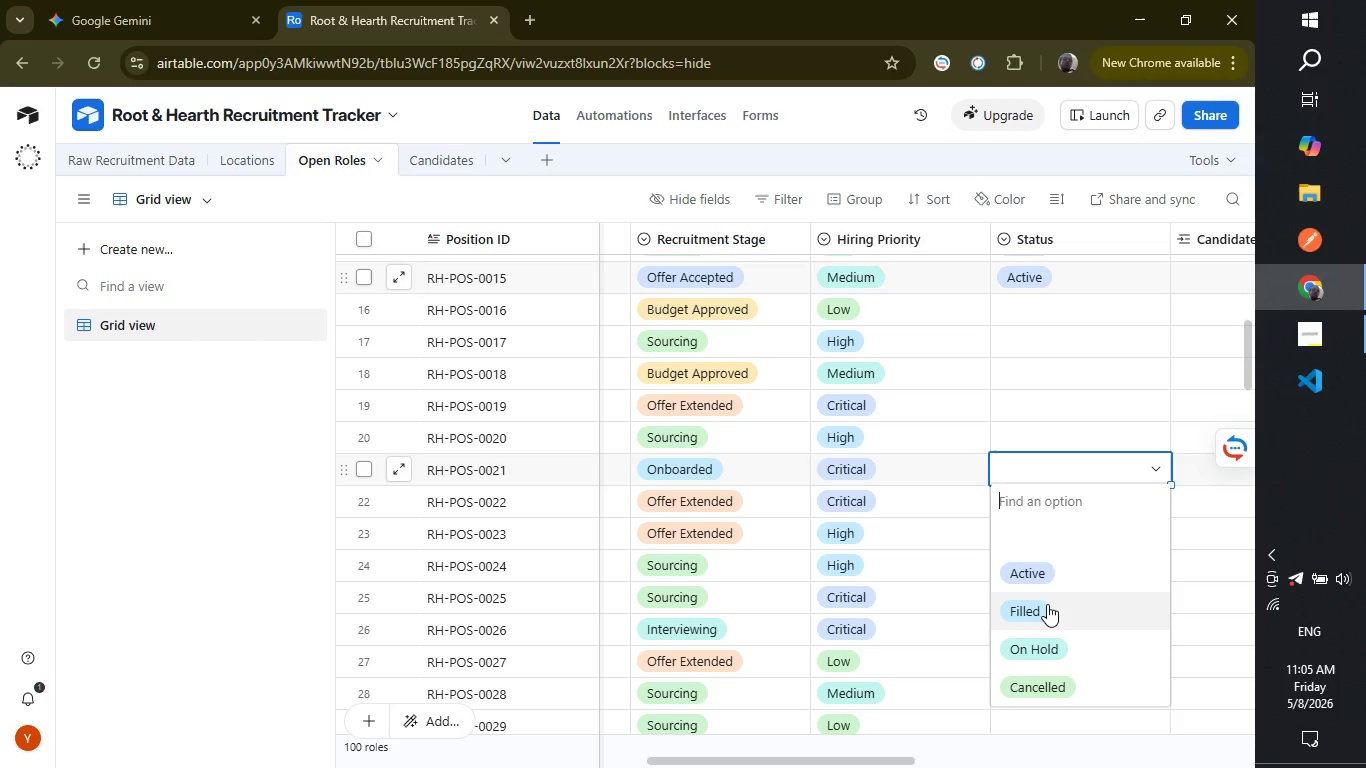 
left_click([1047, 604])
 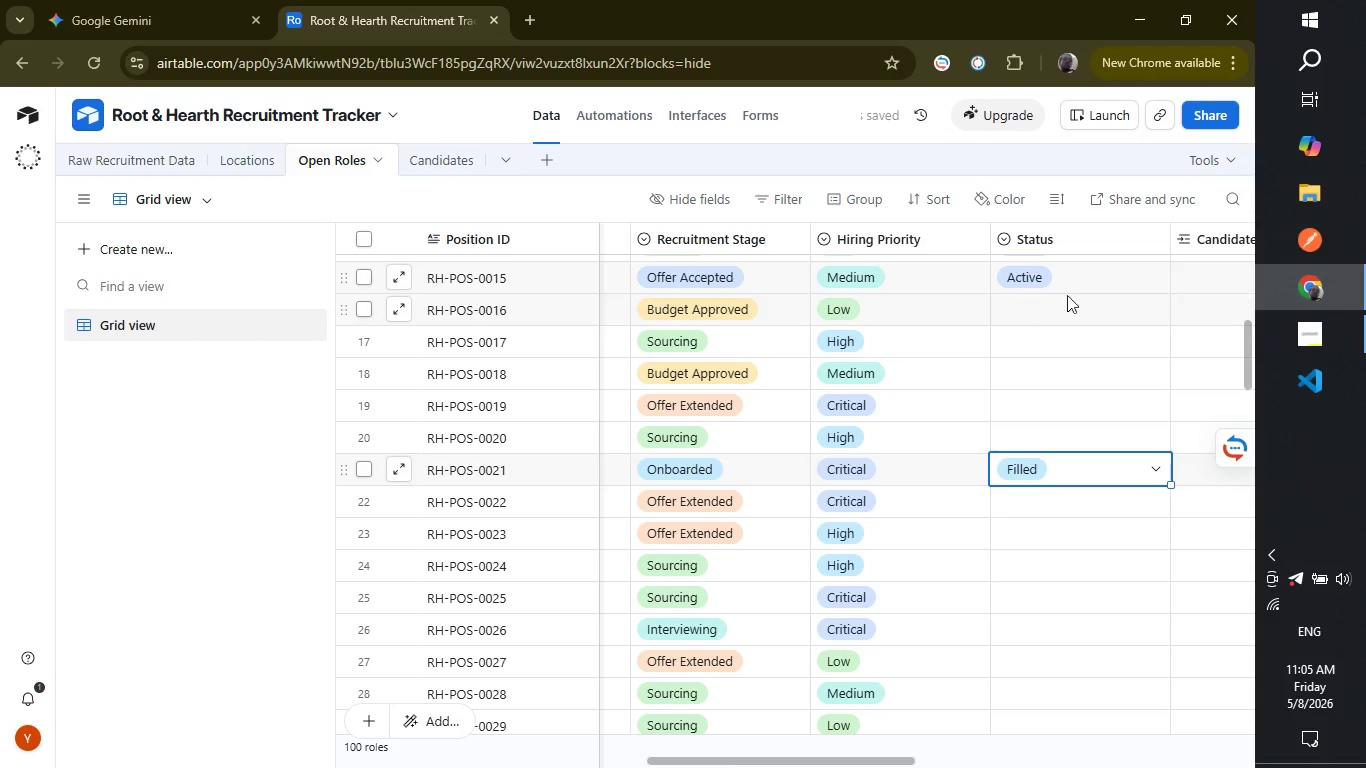 
left_click([1111, 298])
 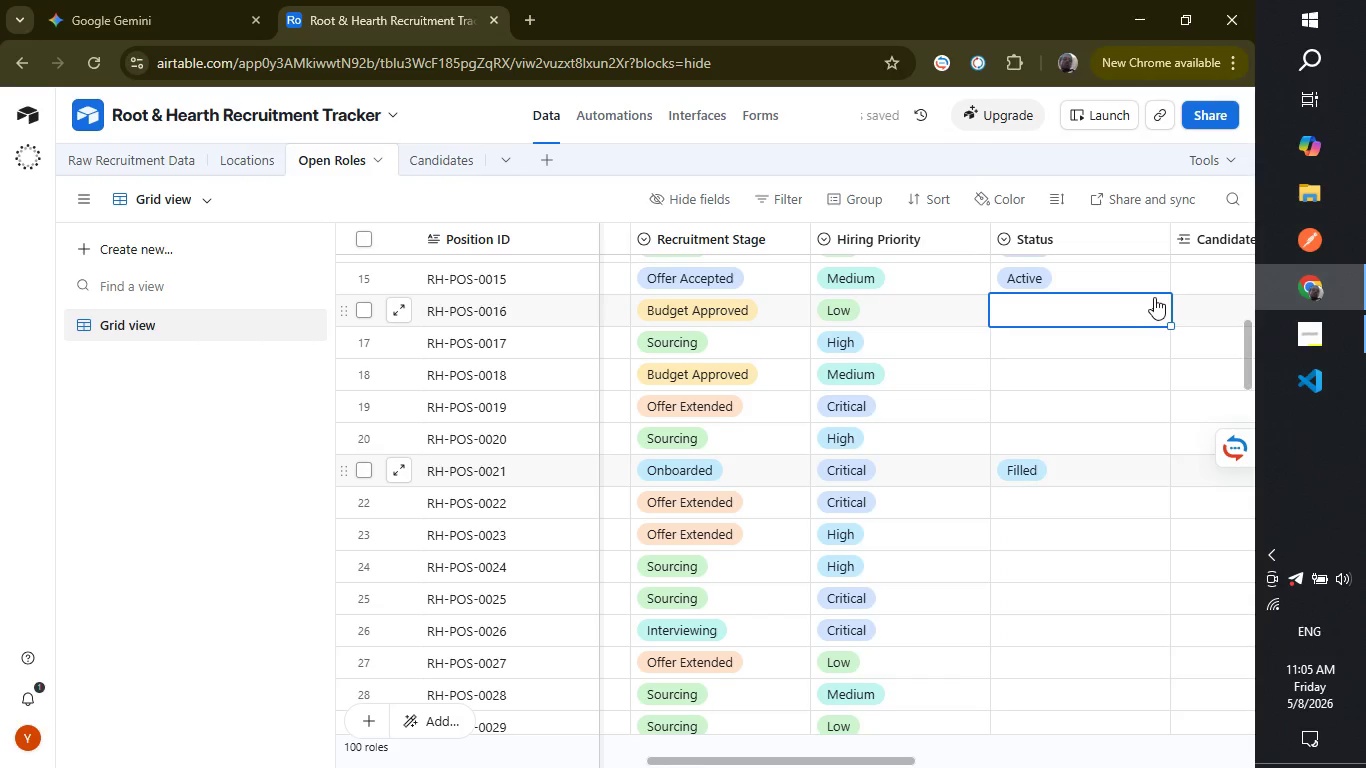 
left_click([1154, 297])
 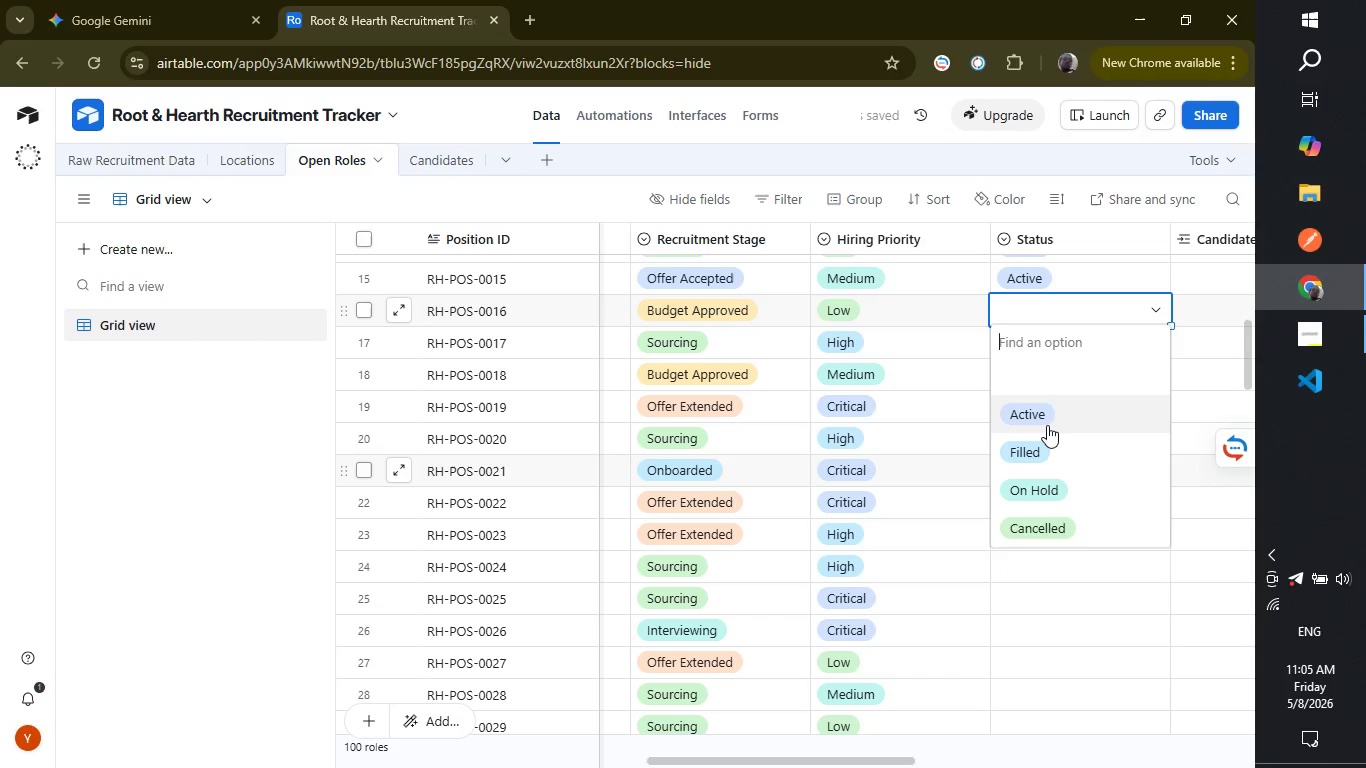 
left_click([1047, 425])
 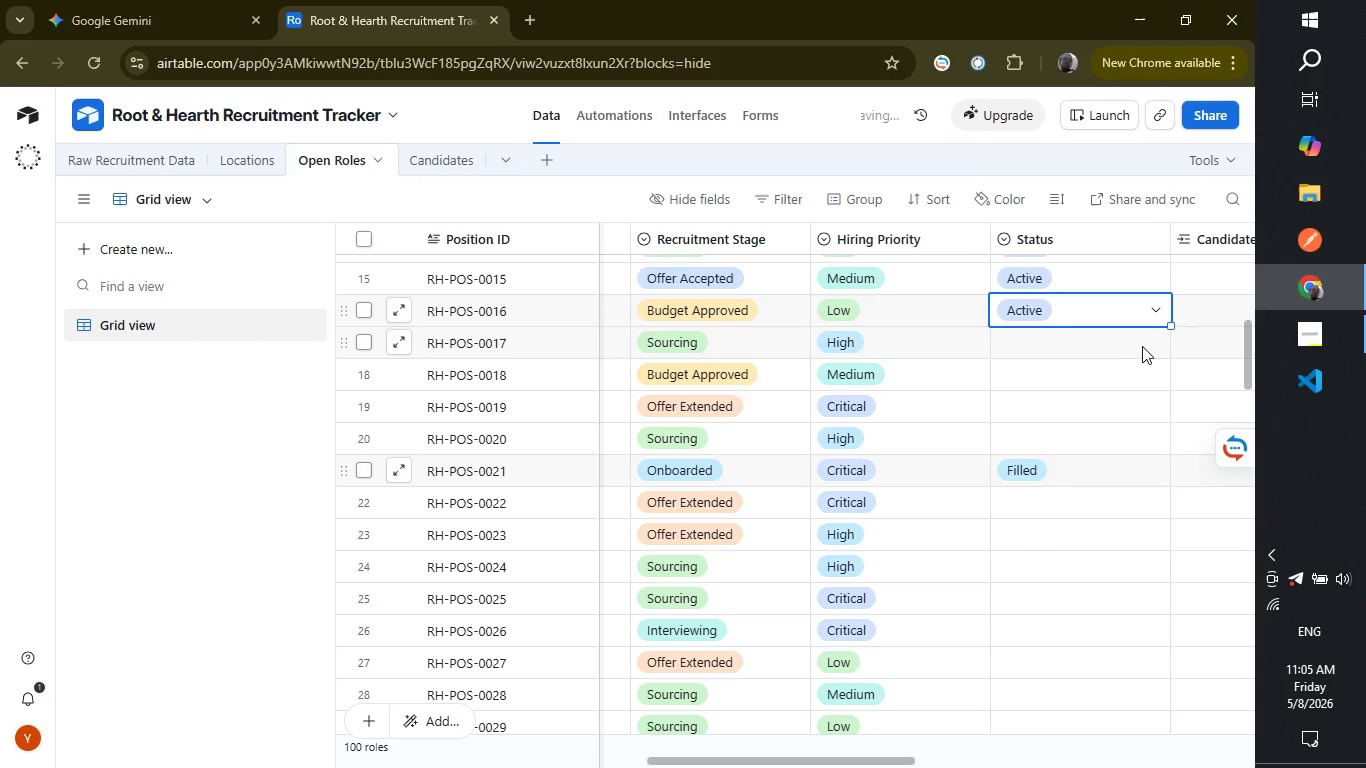 
left_click([1144, 346])
 